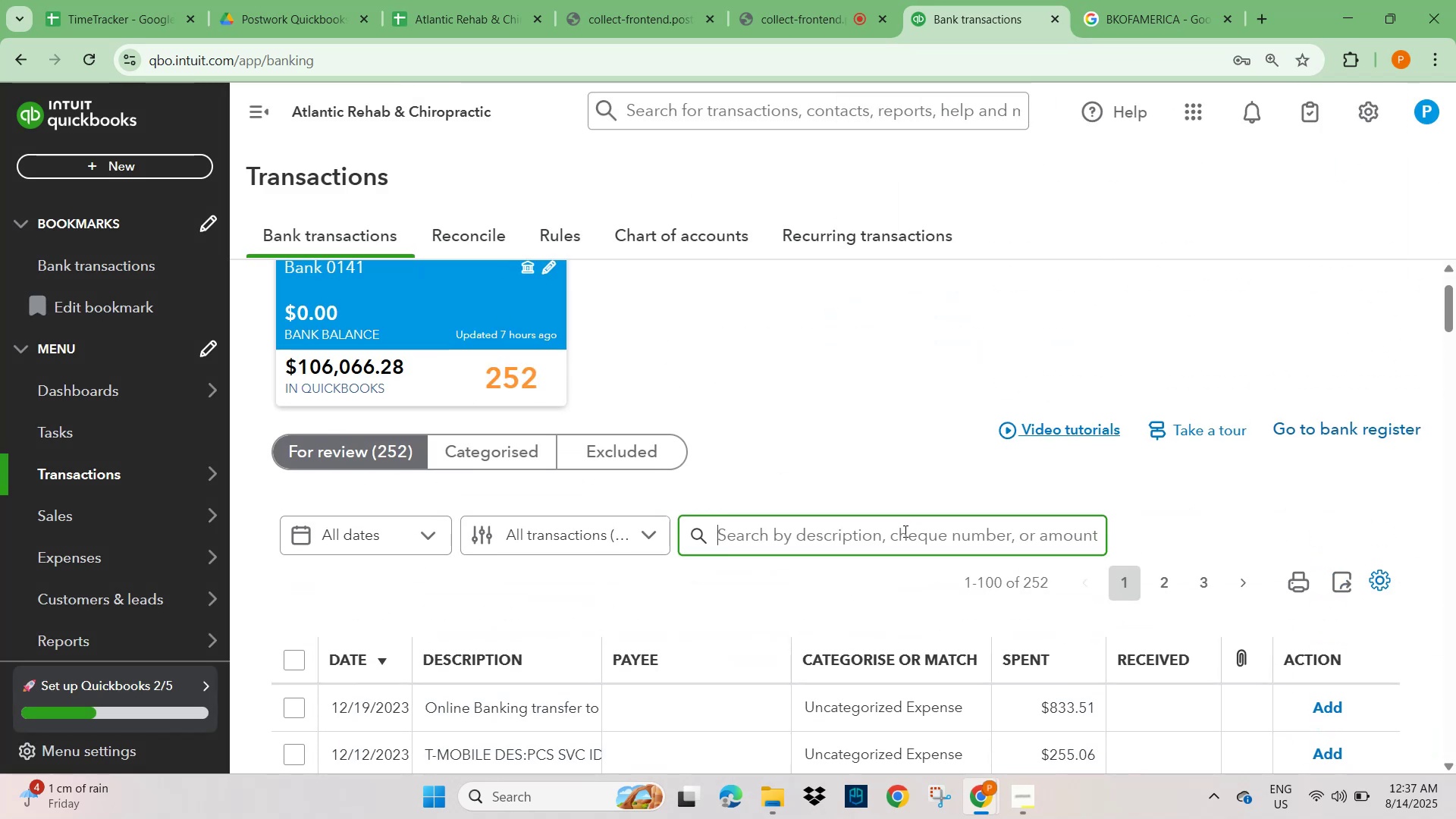 
key(Control+V)
 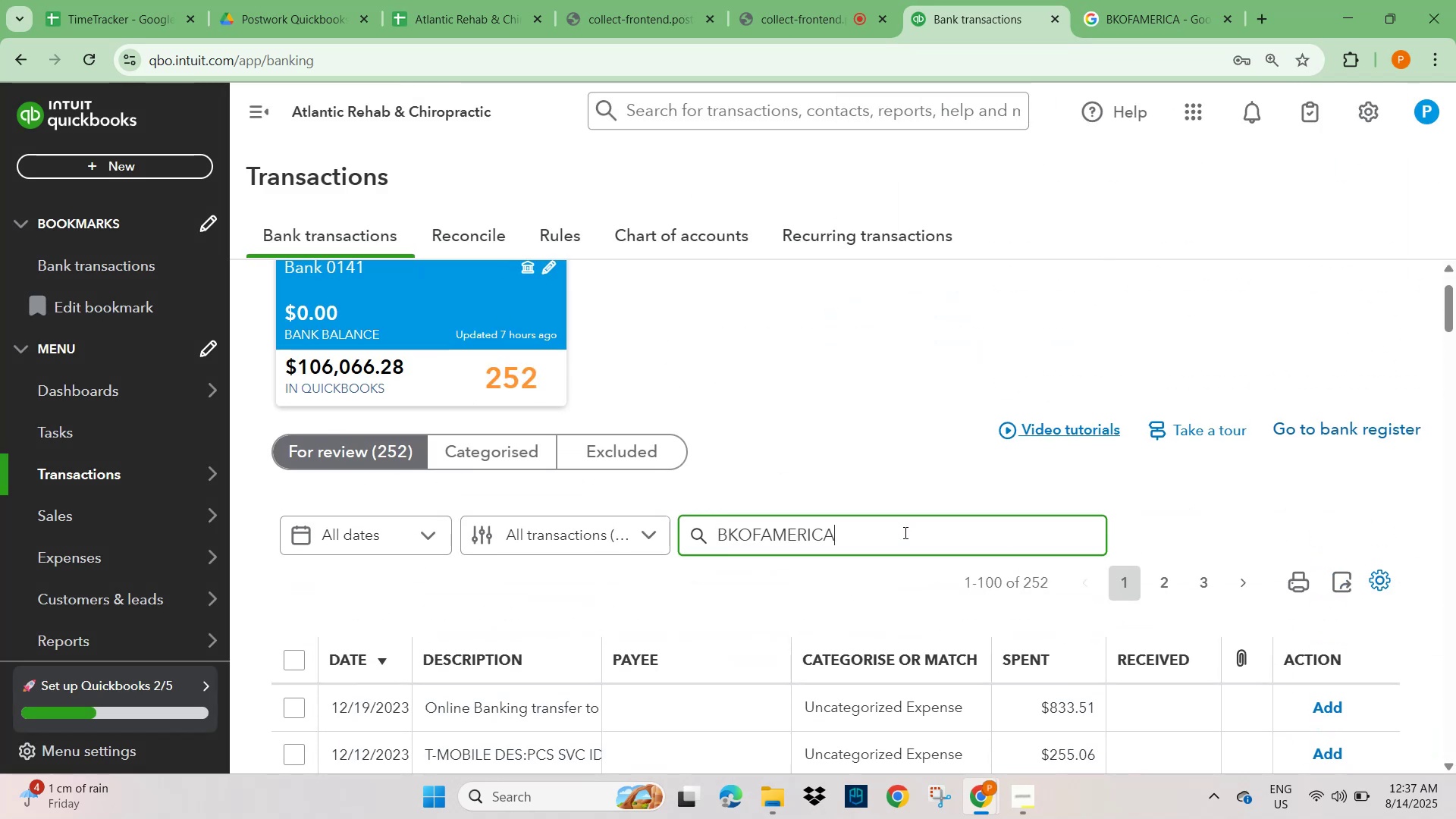 
key(NumpadEnter)
 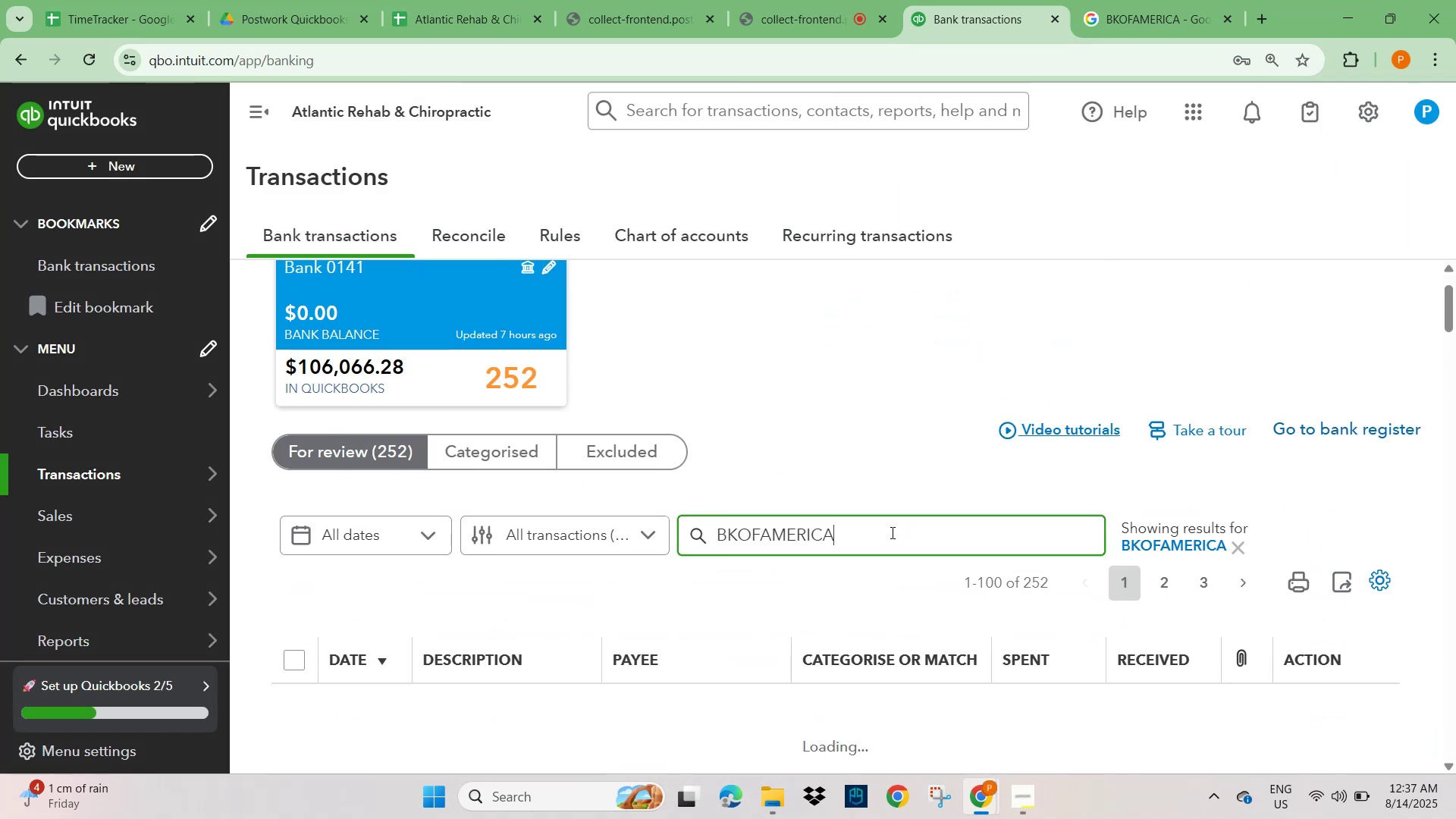 
scroll: coordinate [644, 580], scroll_direction: down, amount: 3.0
 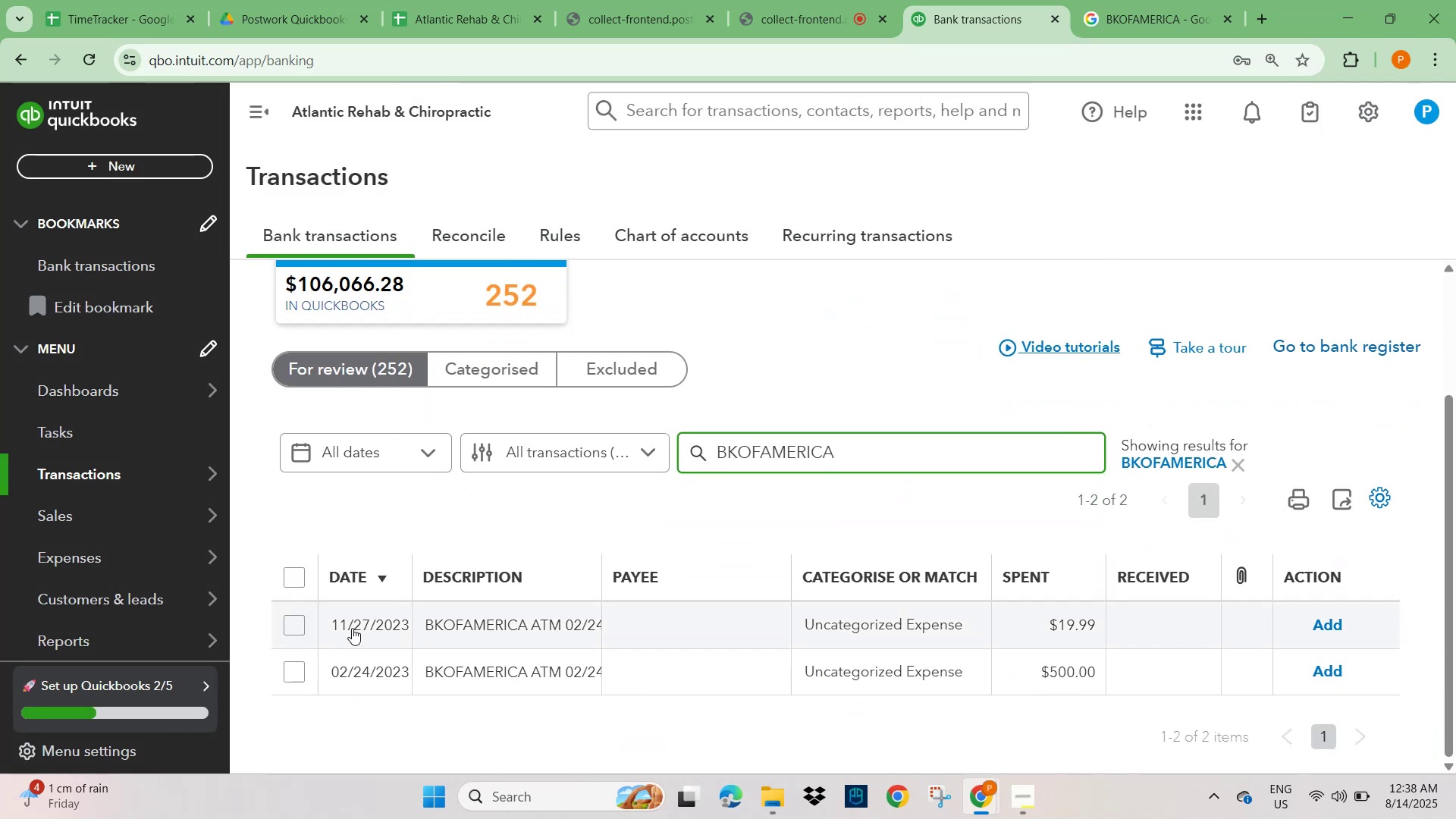 
left_click([503, 620])
 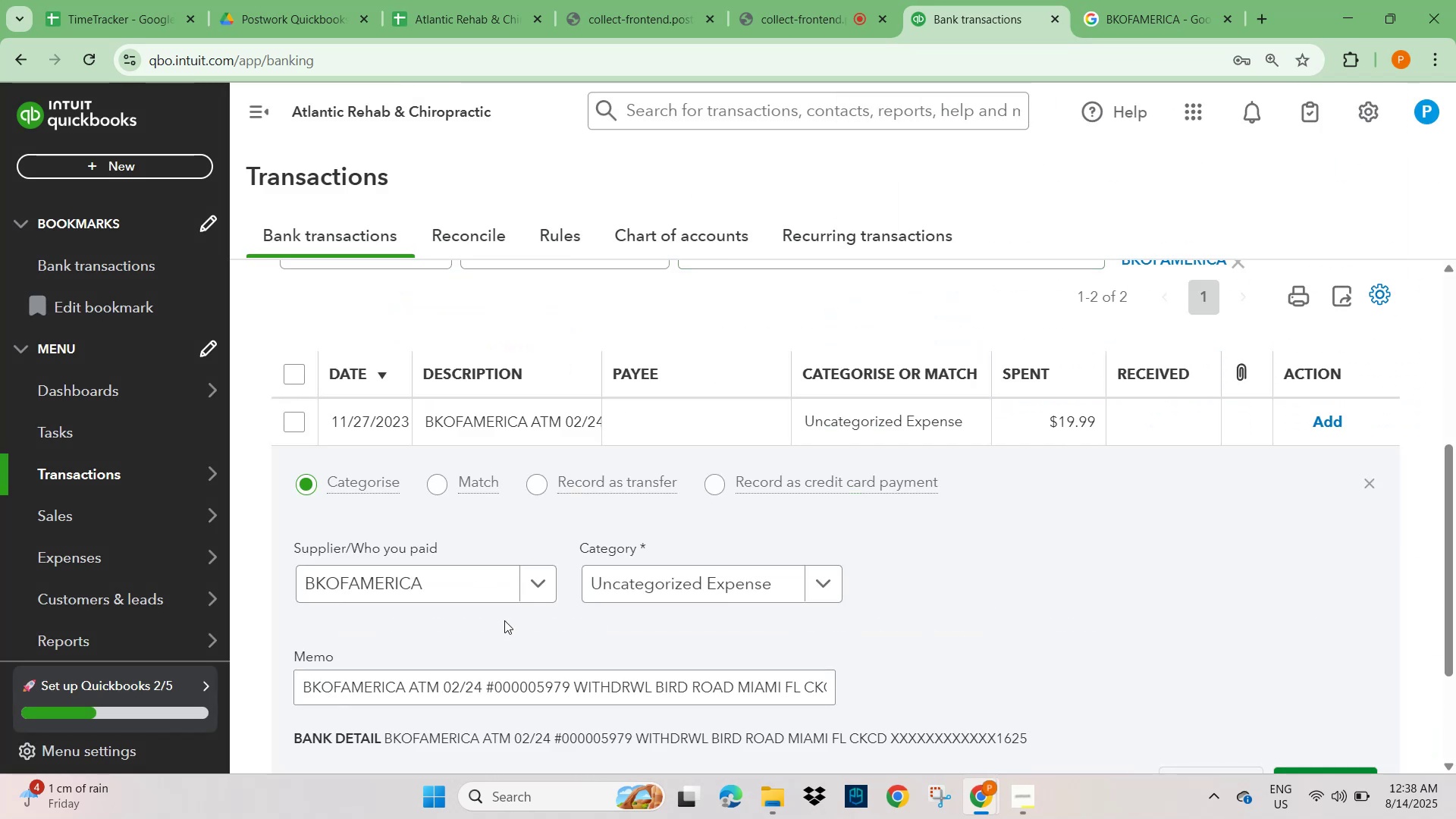 
scroll: coordinate [540, 604], scroll_direction: down, amount: 2.0
 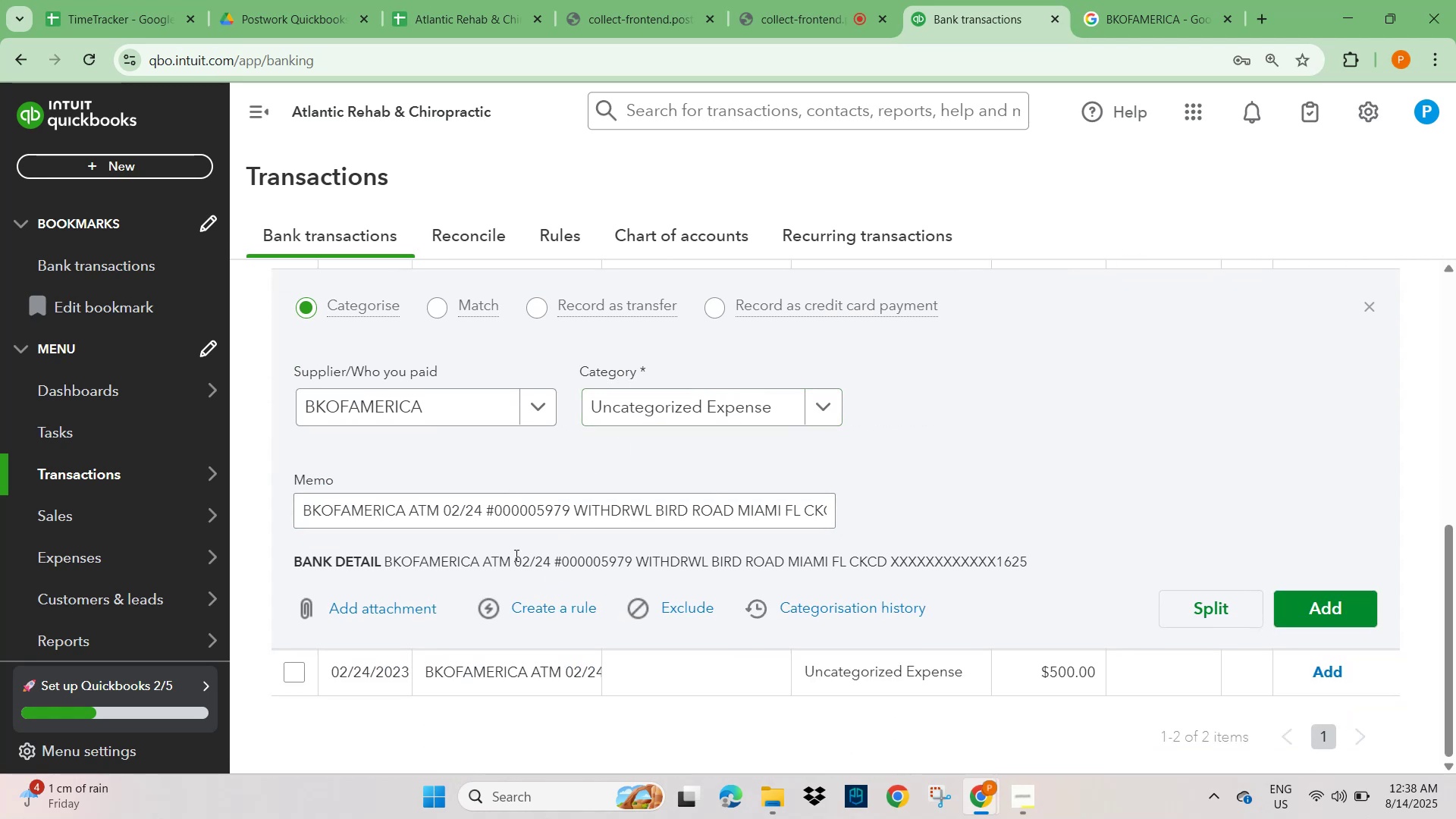 
left_click([551, 609])
 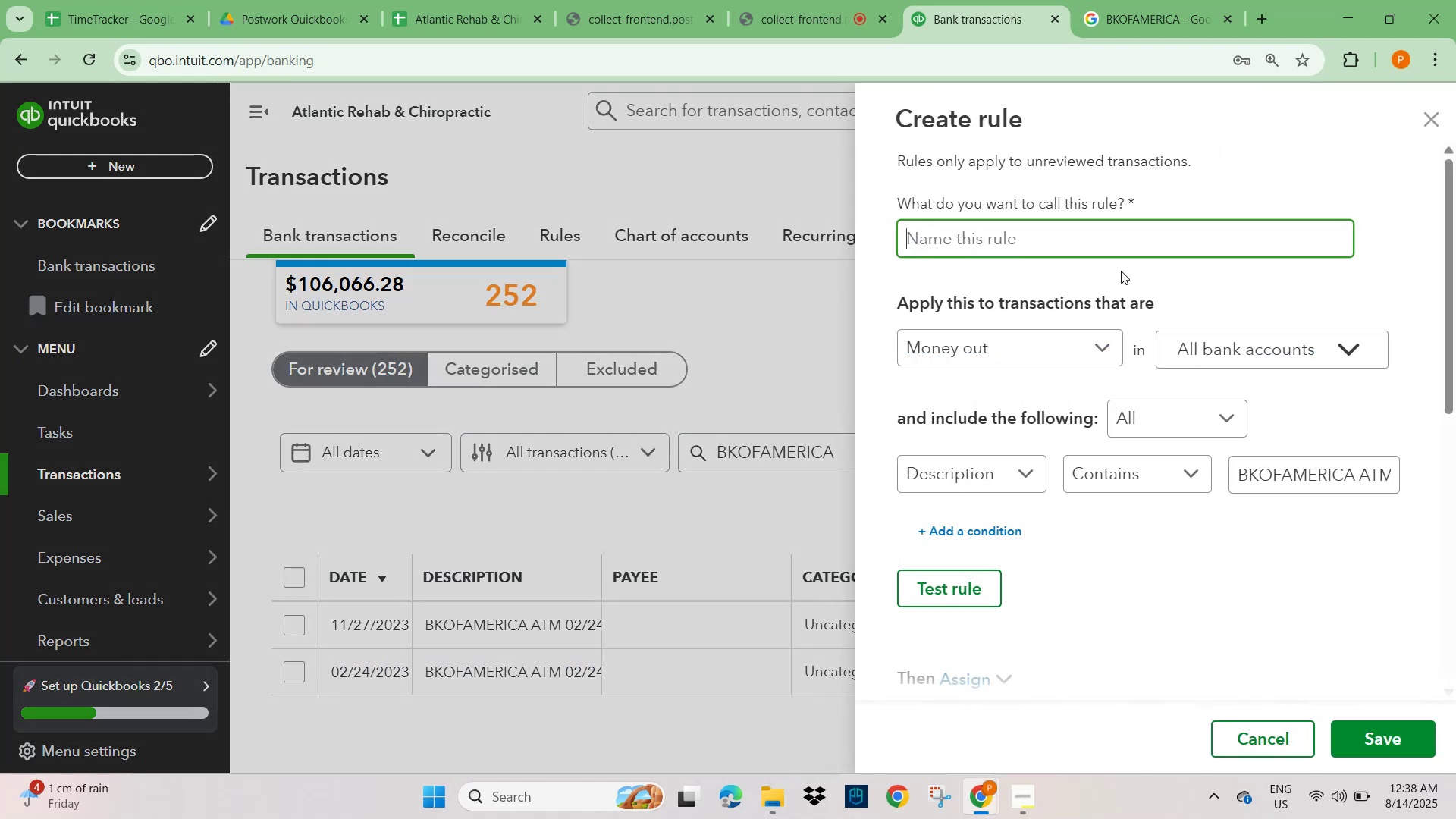 
left_click([1078, 234])
 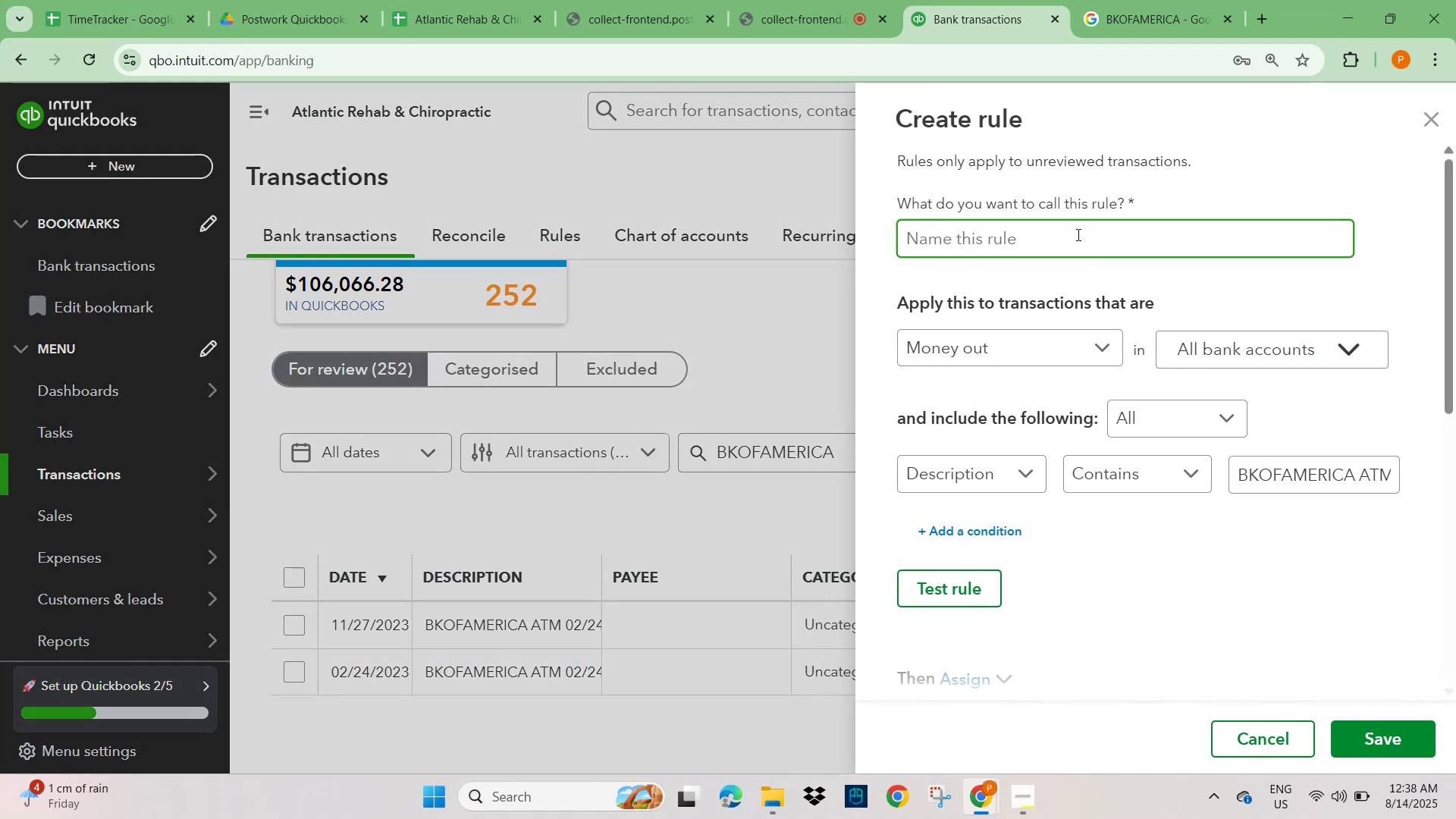 
key(Control+V)
 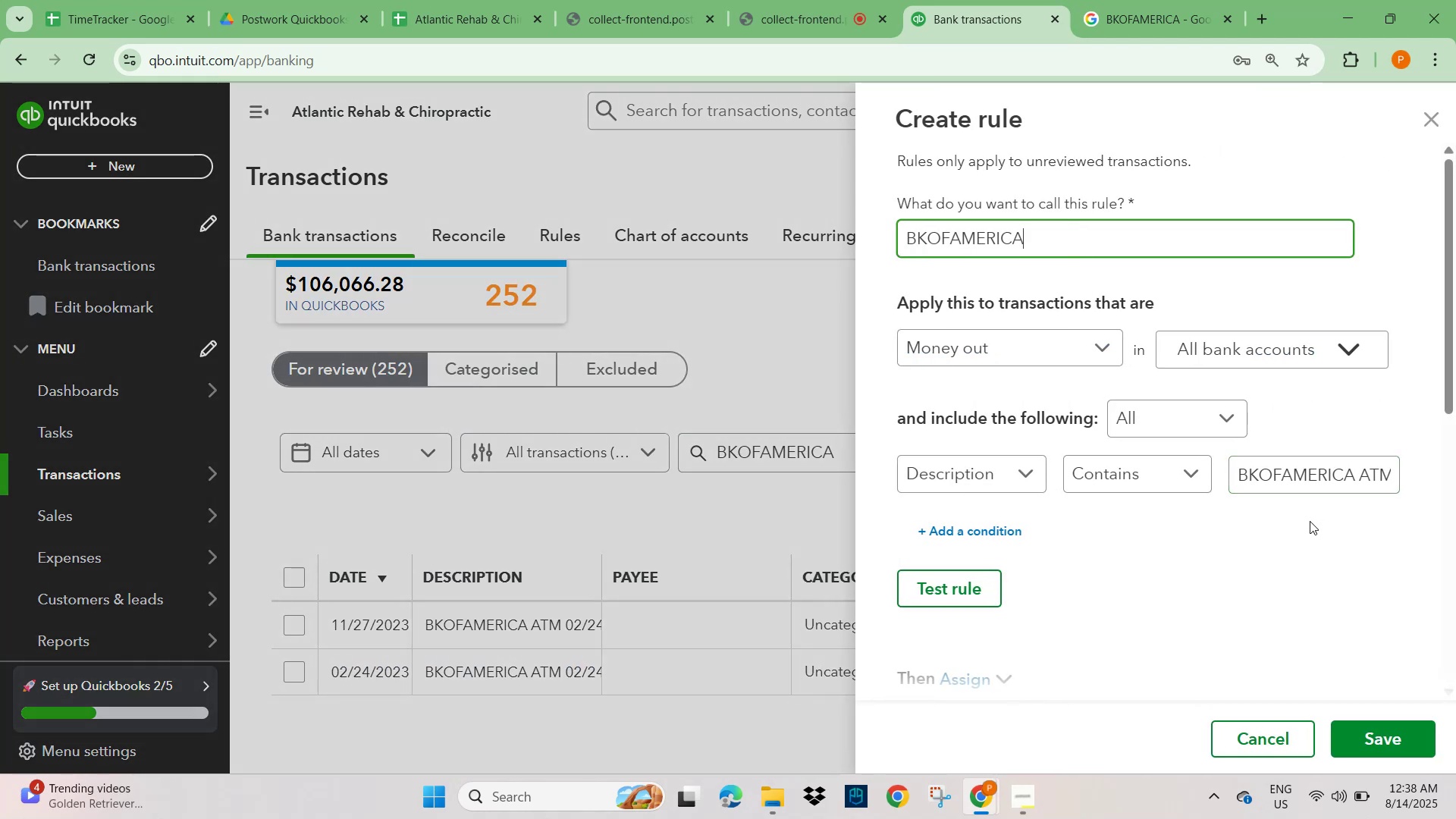 
scroll: coordinate [1320, 529], scroll_direction: down, amount: 5.0
 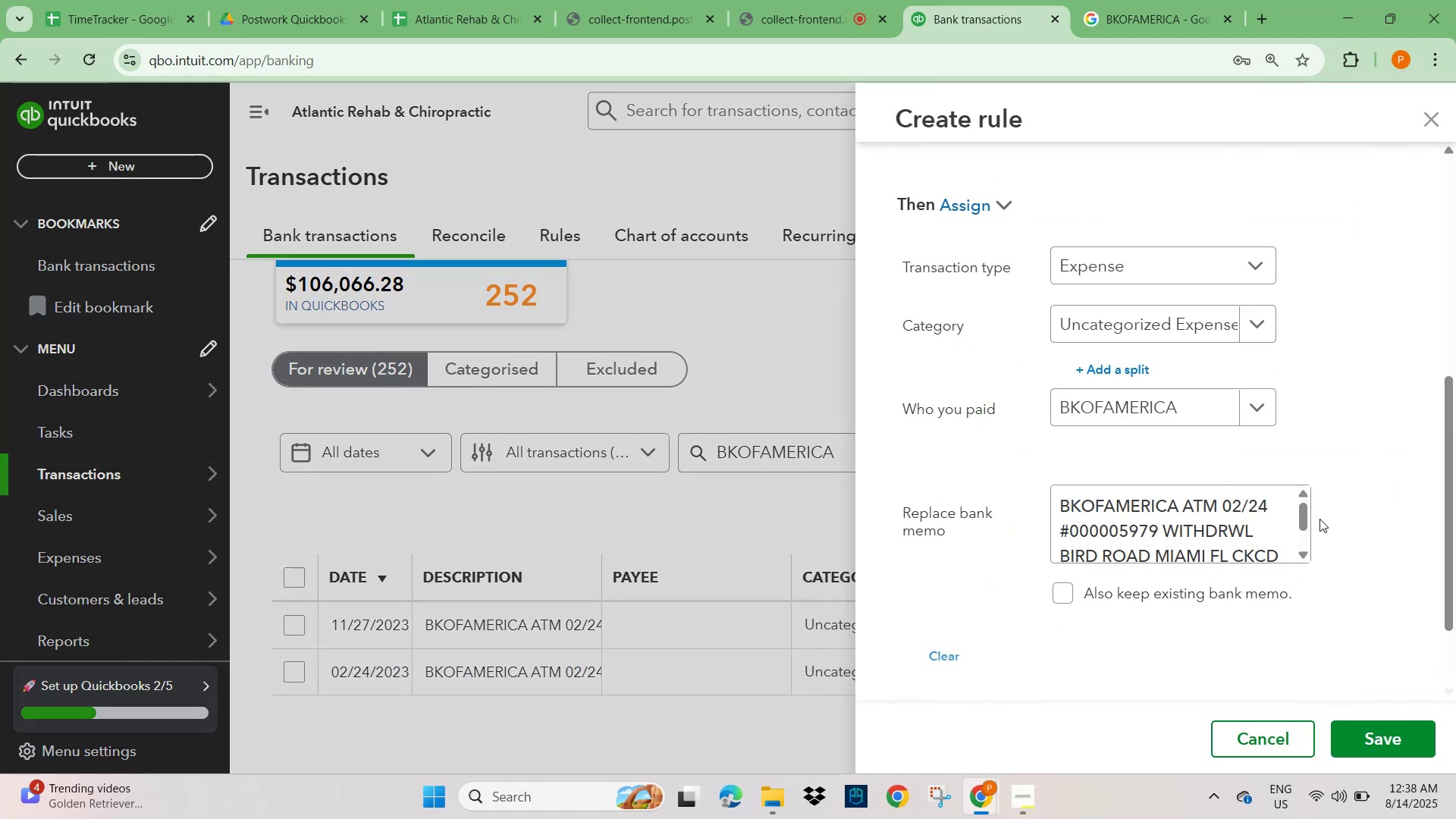 
scroll: coordinate [1320, 461], scroll_direction: up, amount: 3.0
 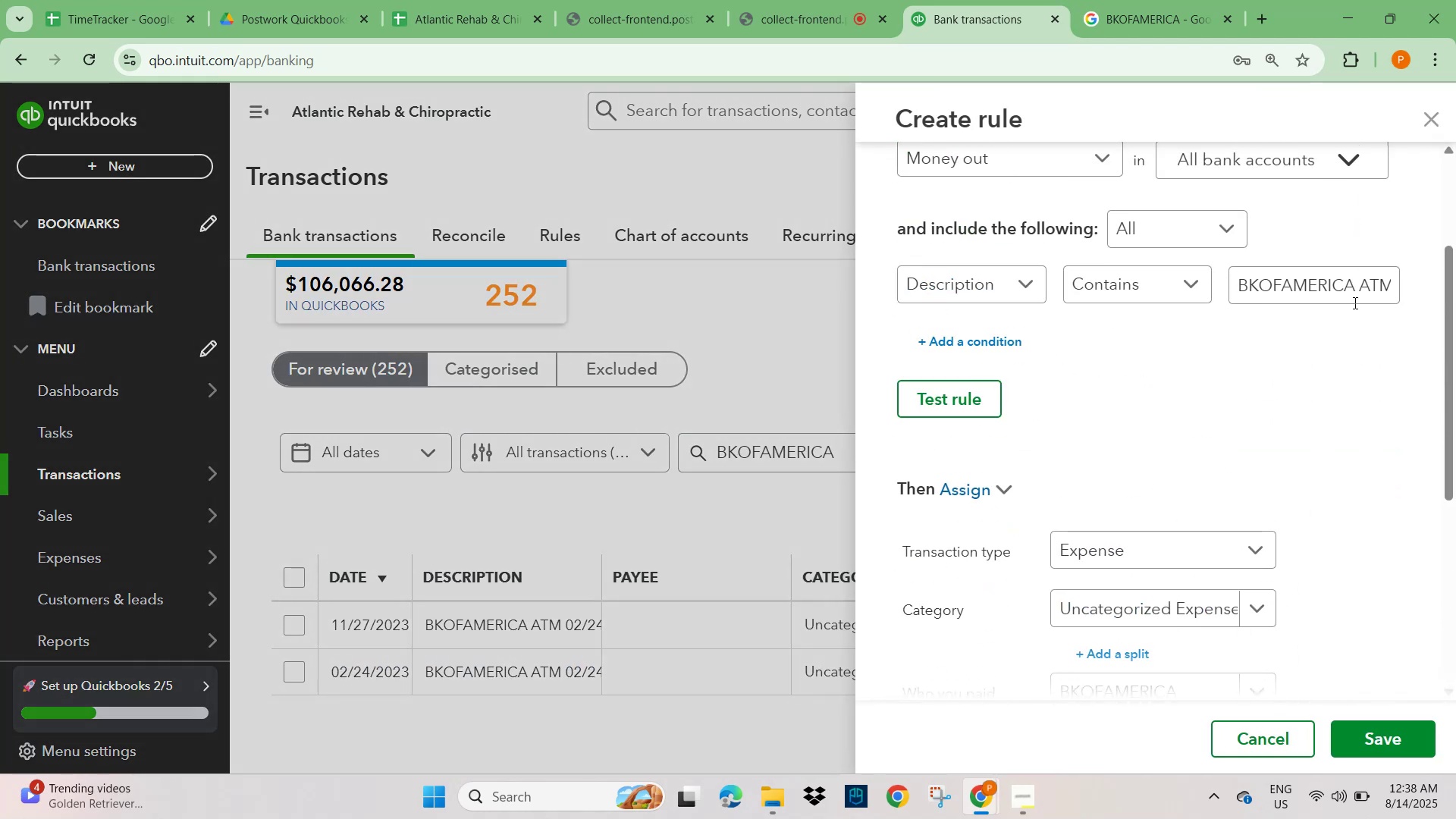 
left_click_drag(start_coordinate=[1354, 287], to_coordinate=[1455, 306])
 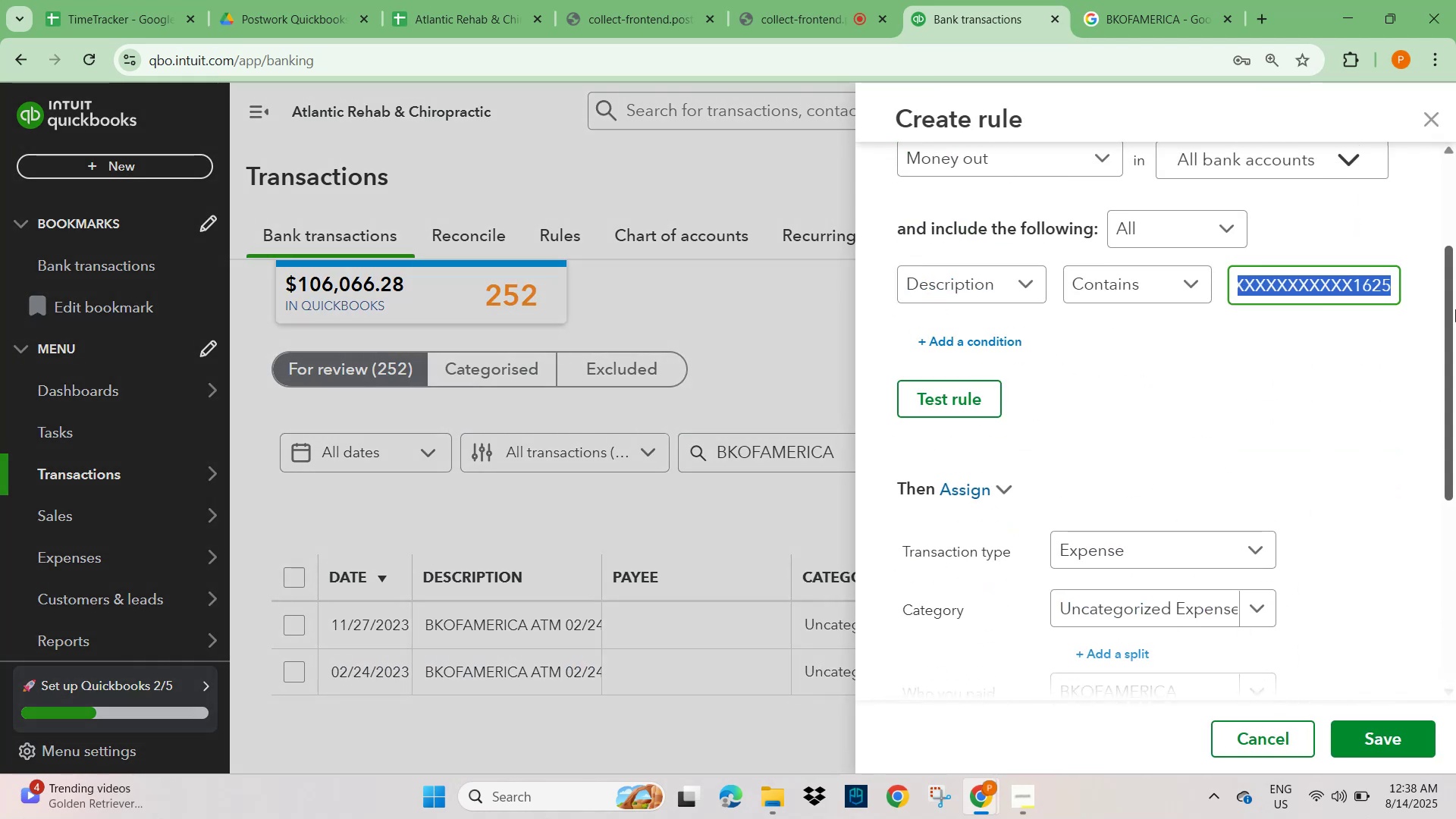 
key(Backspace)
 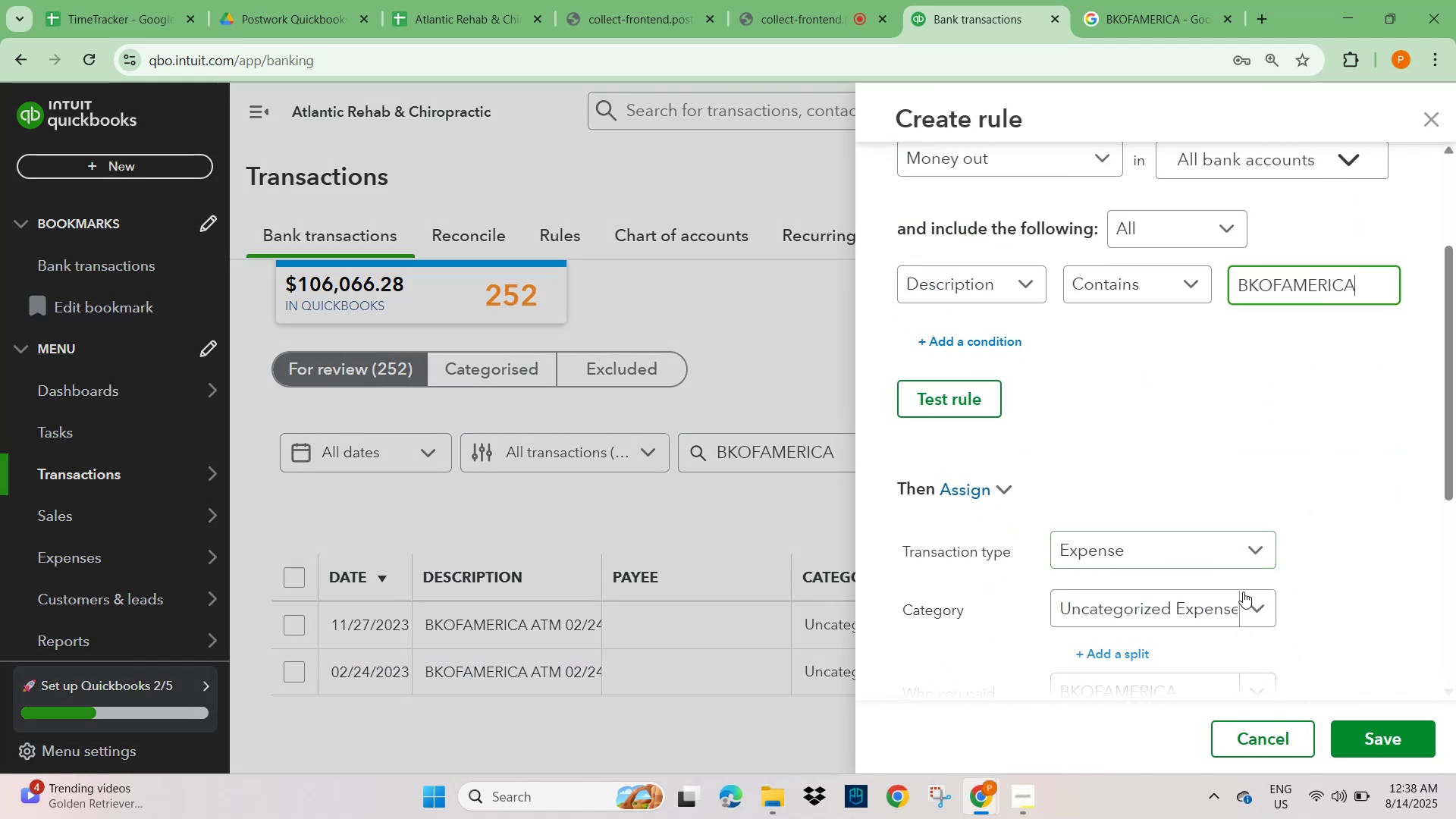 
left_click([1261, 614])
 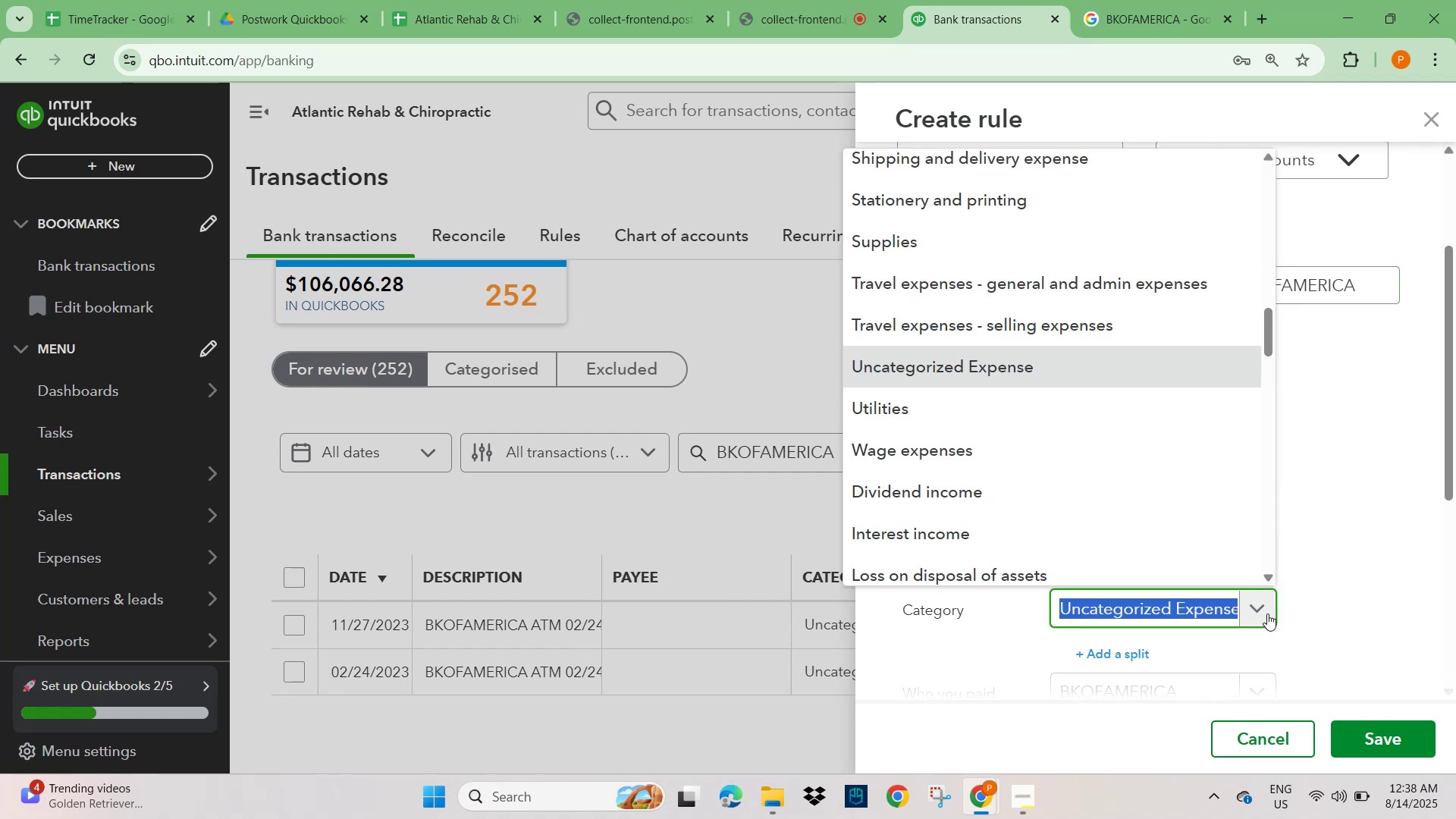 
type(GENERA)
 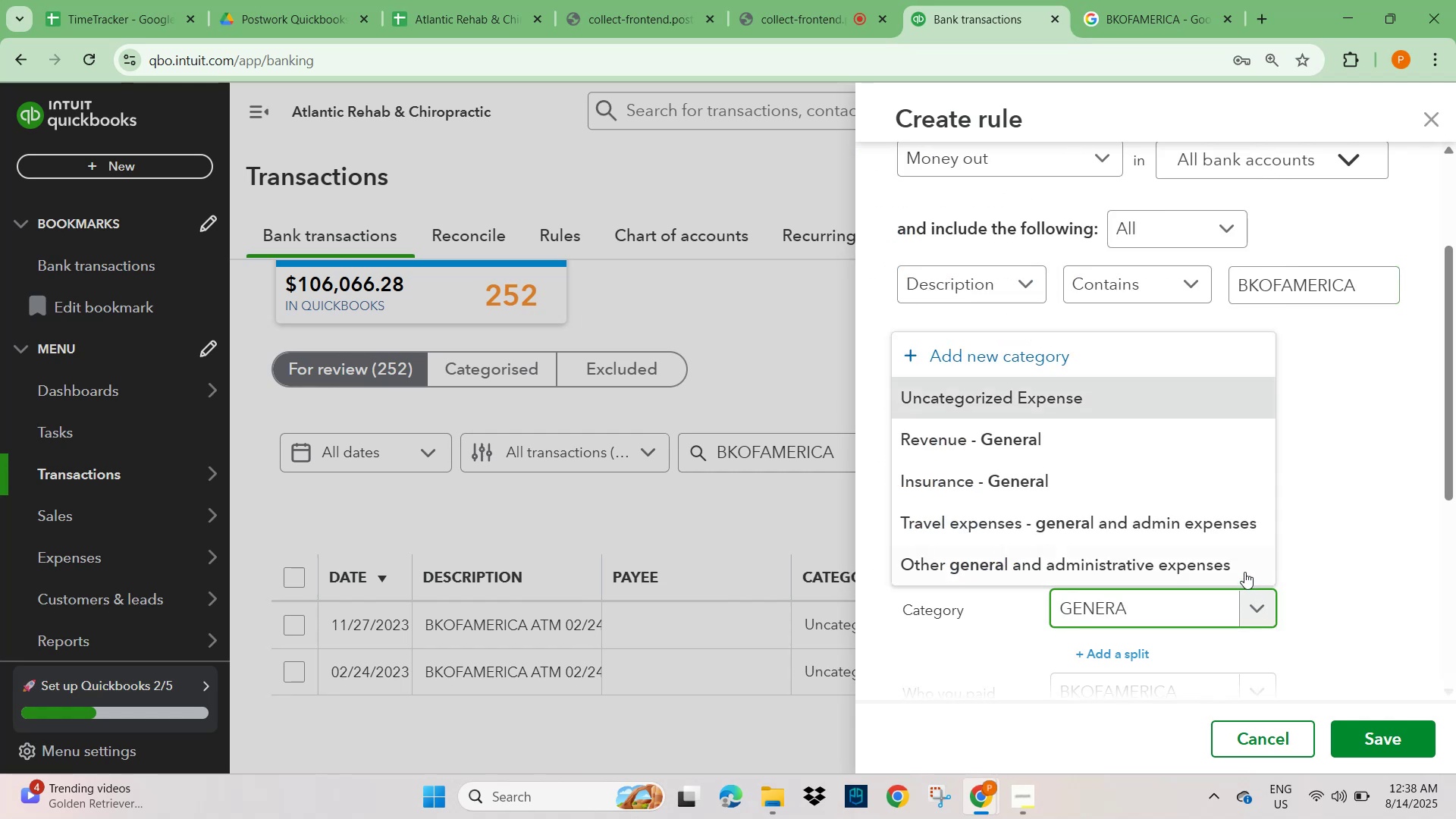 
left_click([1221, 562])
 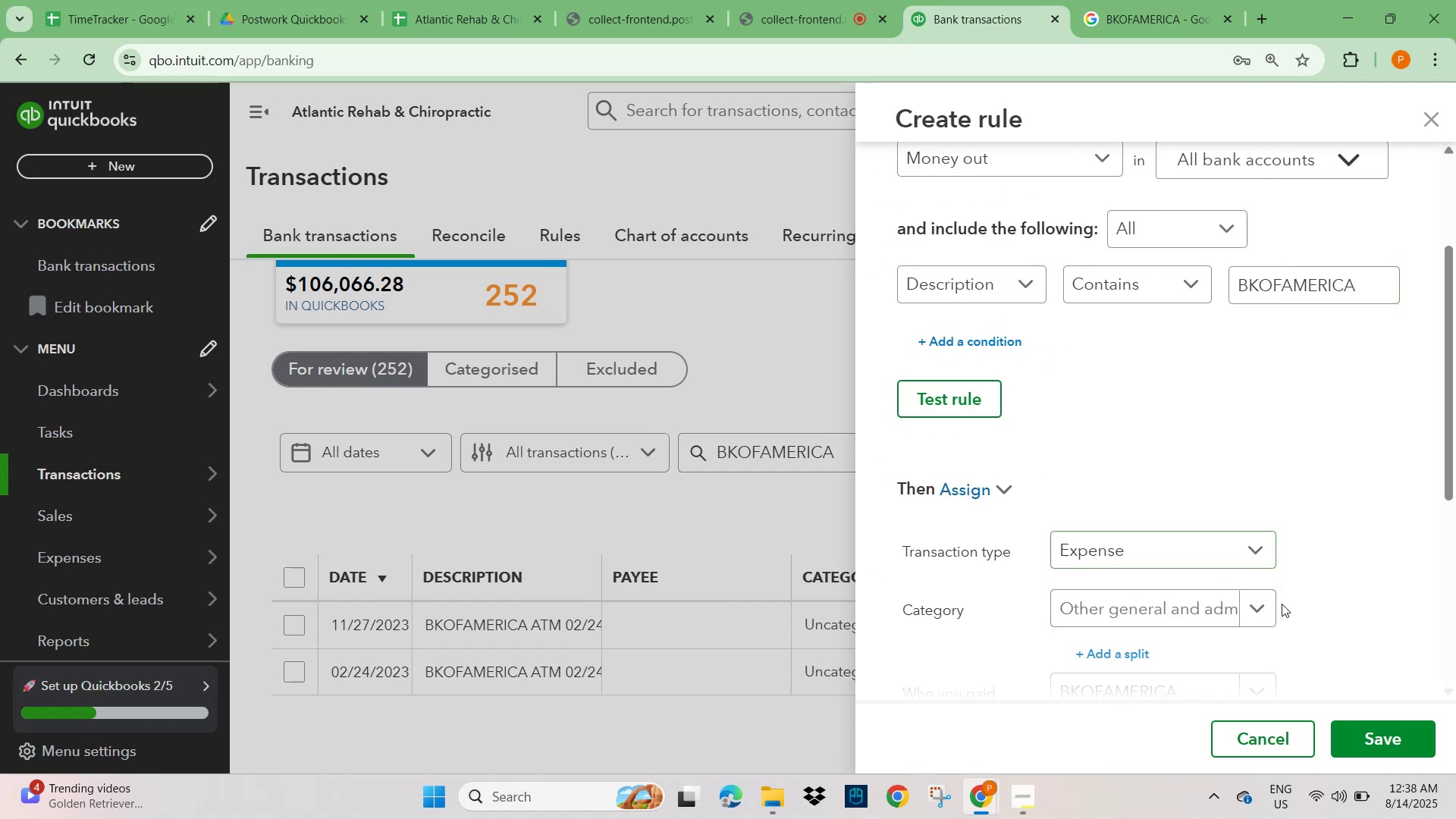 
scroll: coordinate [1317, 610], scroll_direction: down, amount: 3.0
 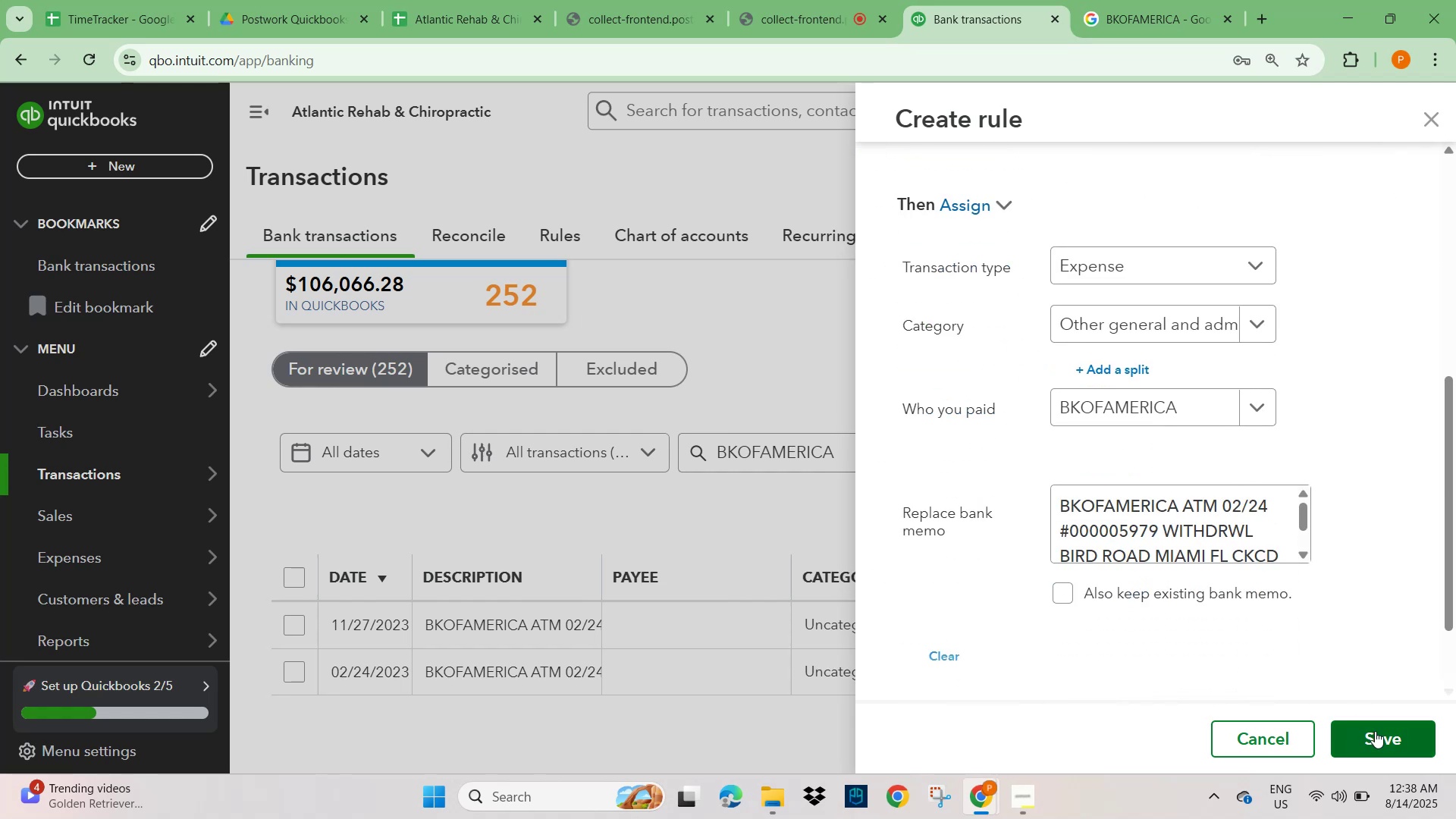 
left_click([1382, 728])
 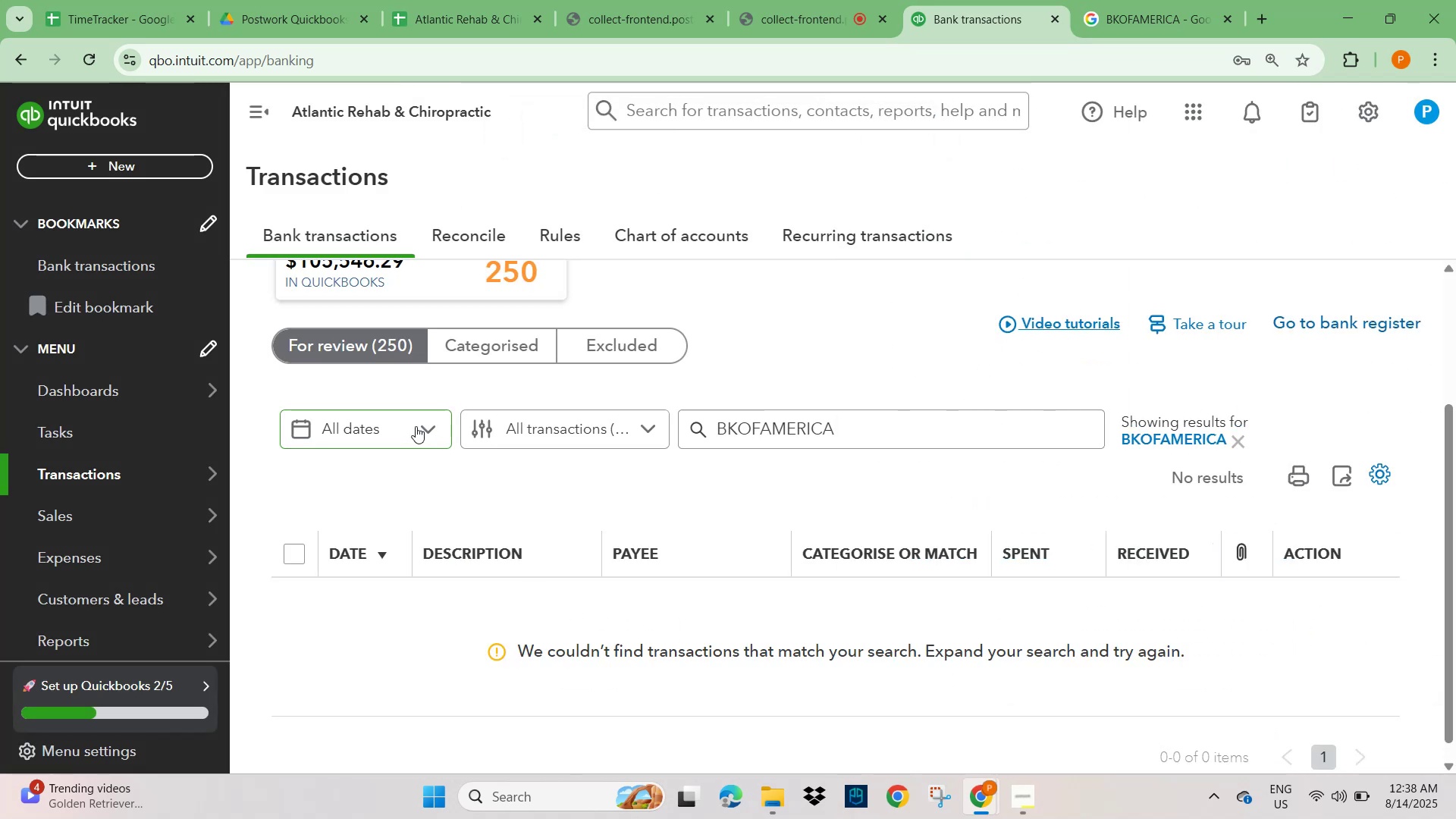 
left_click([363, 337])
 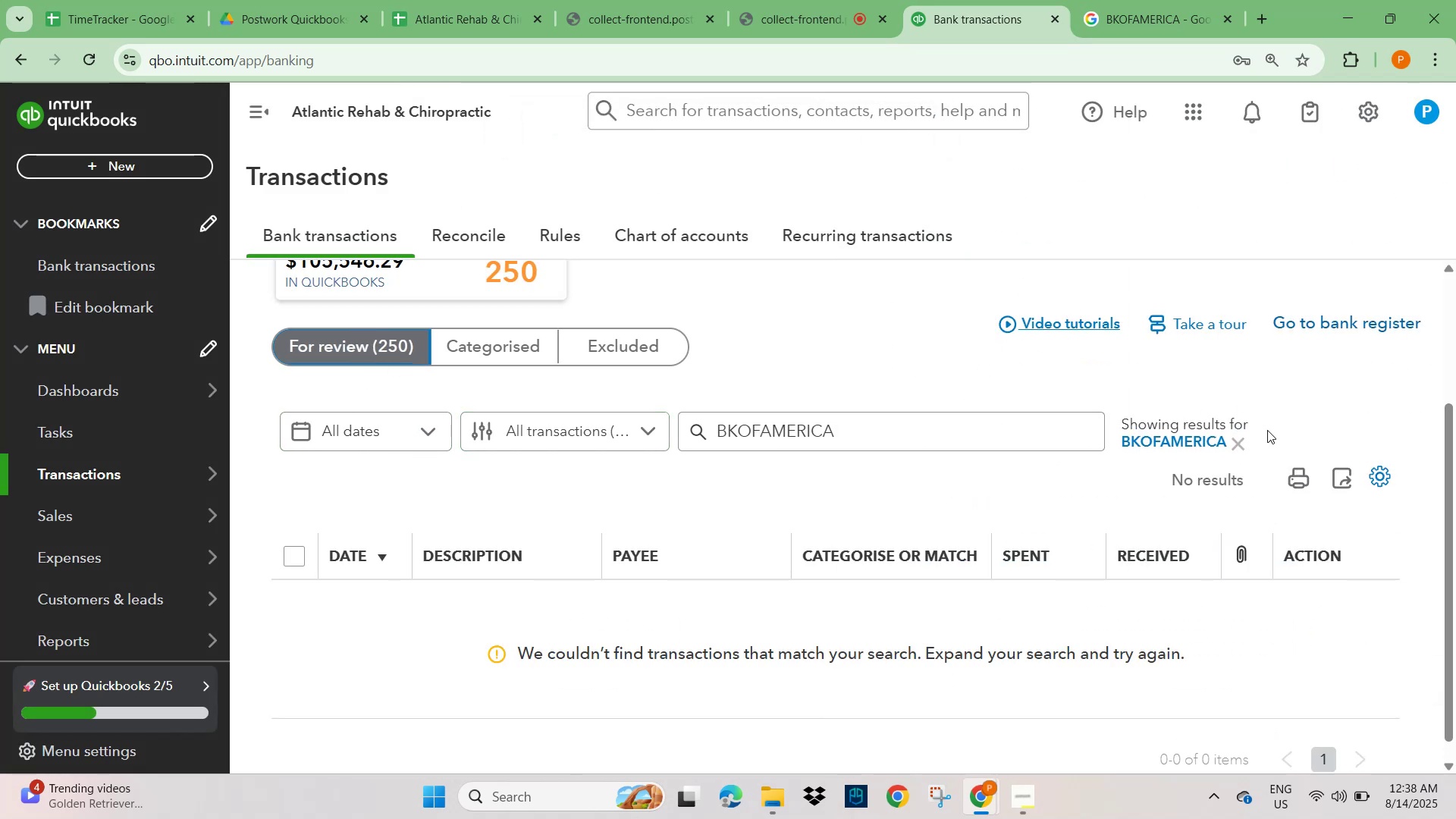 
left_click([1241, 439])
 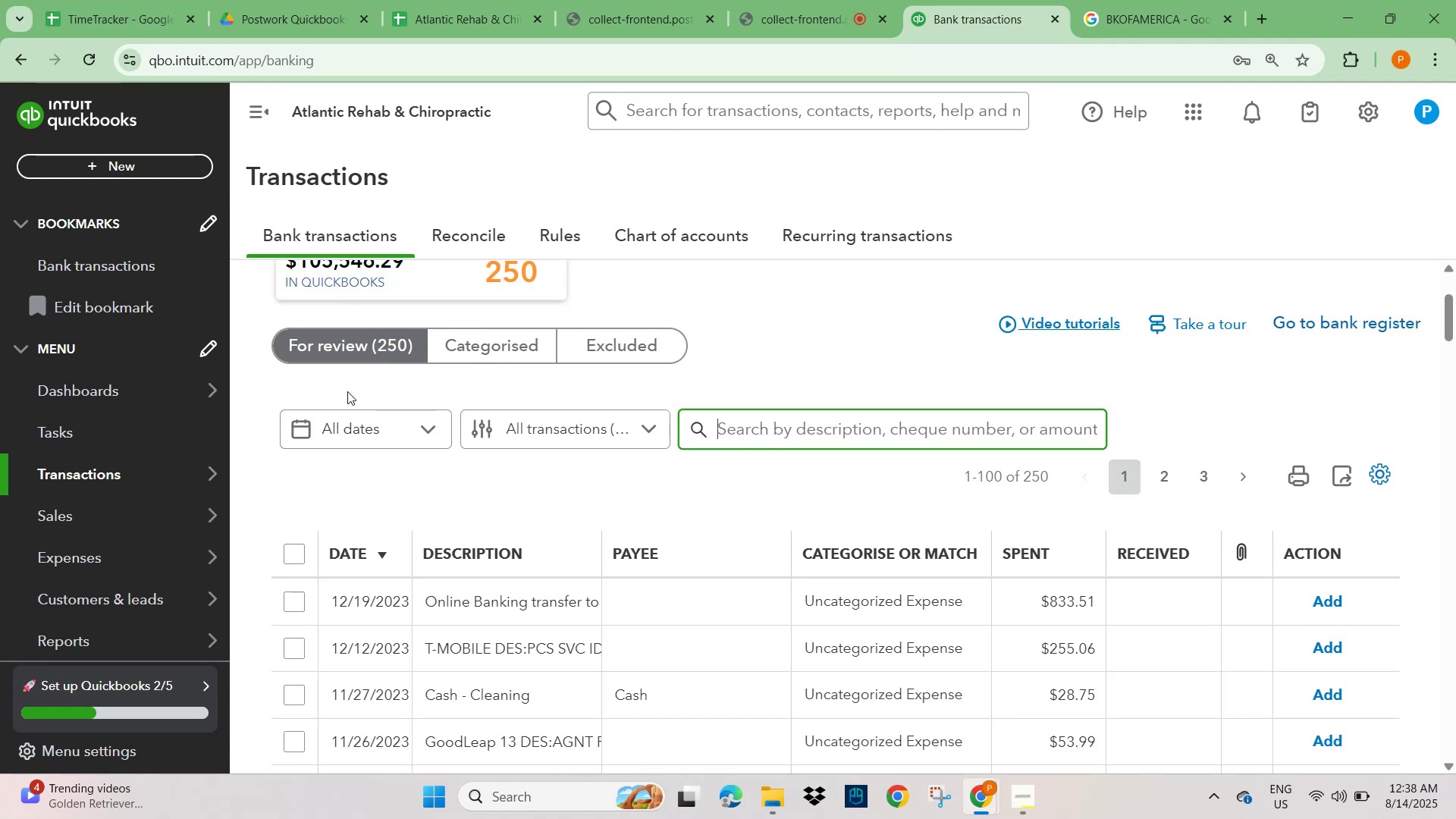 
scroll: coordinate [416, 603], scroll_direction: down, amount: 4.0
 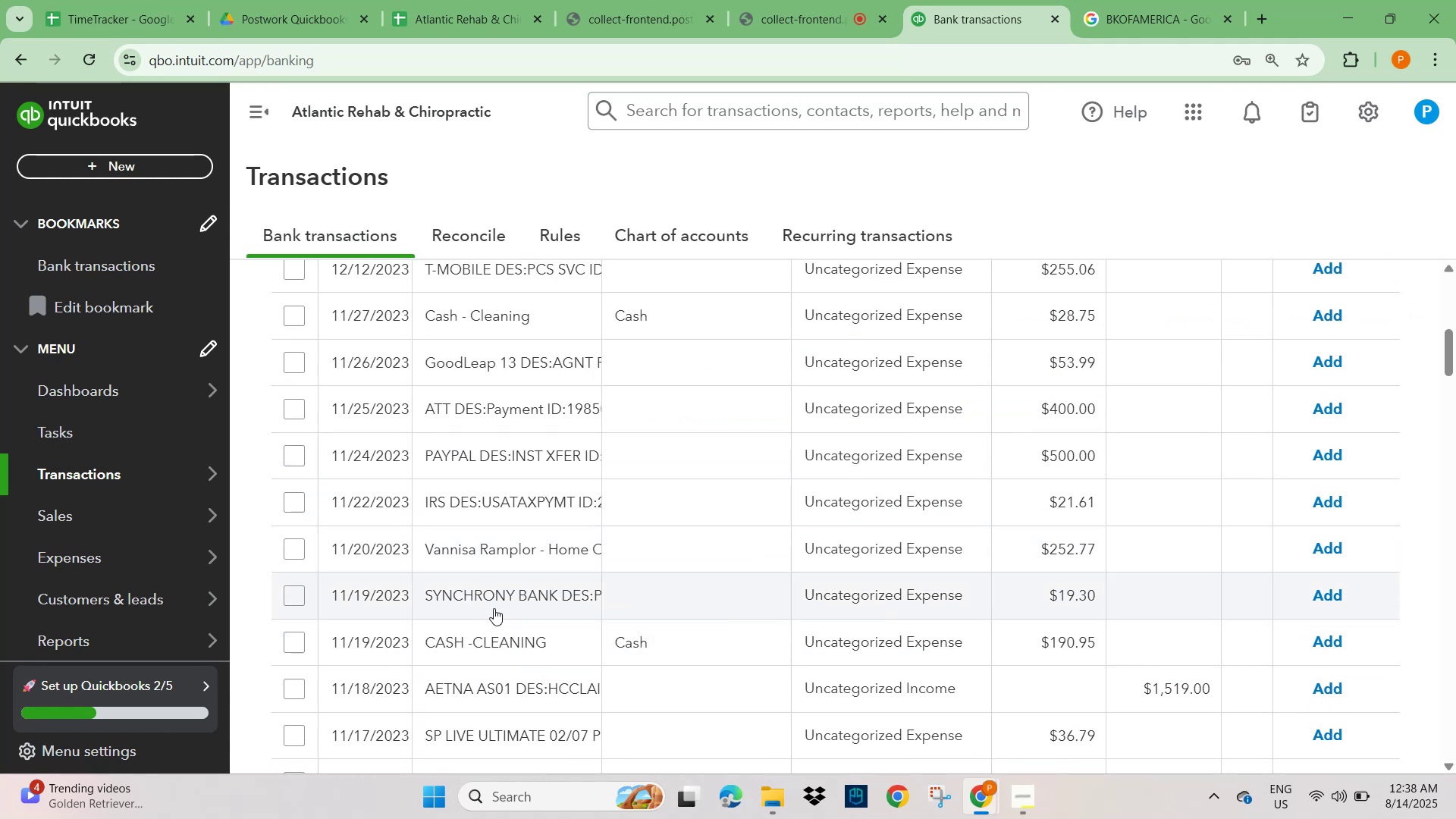 
left_click([493, 597])
 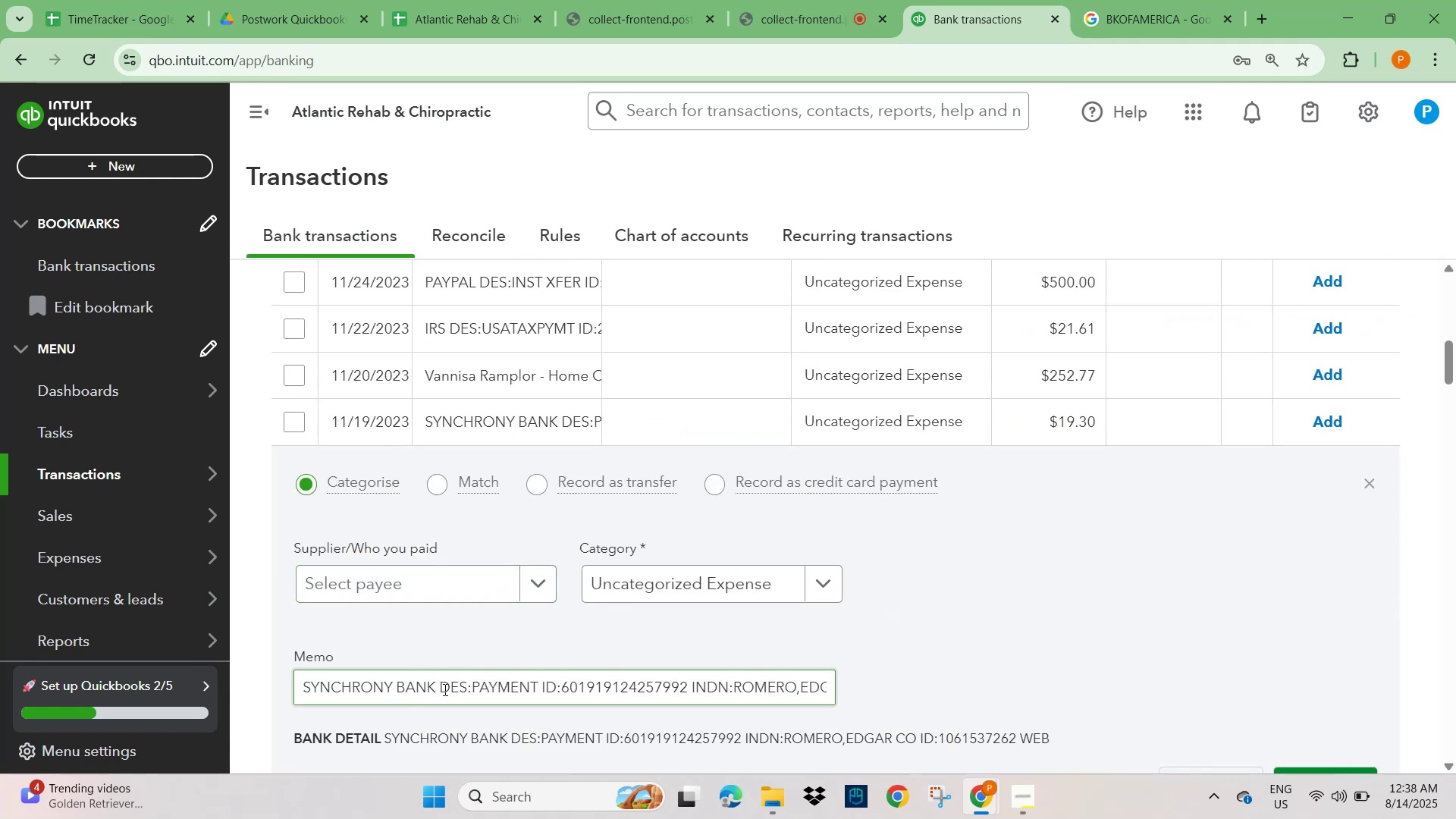 
left_click_drag(start_coordinate=[438, 686], to_coordinate=[224, 690])
 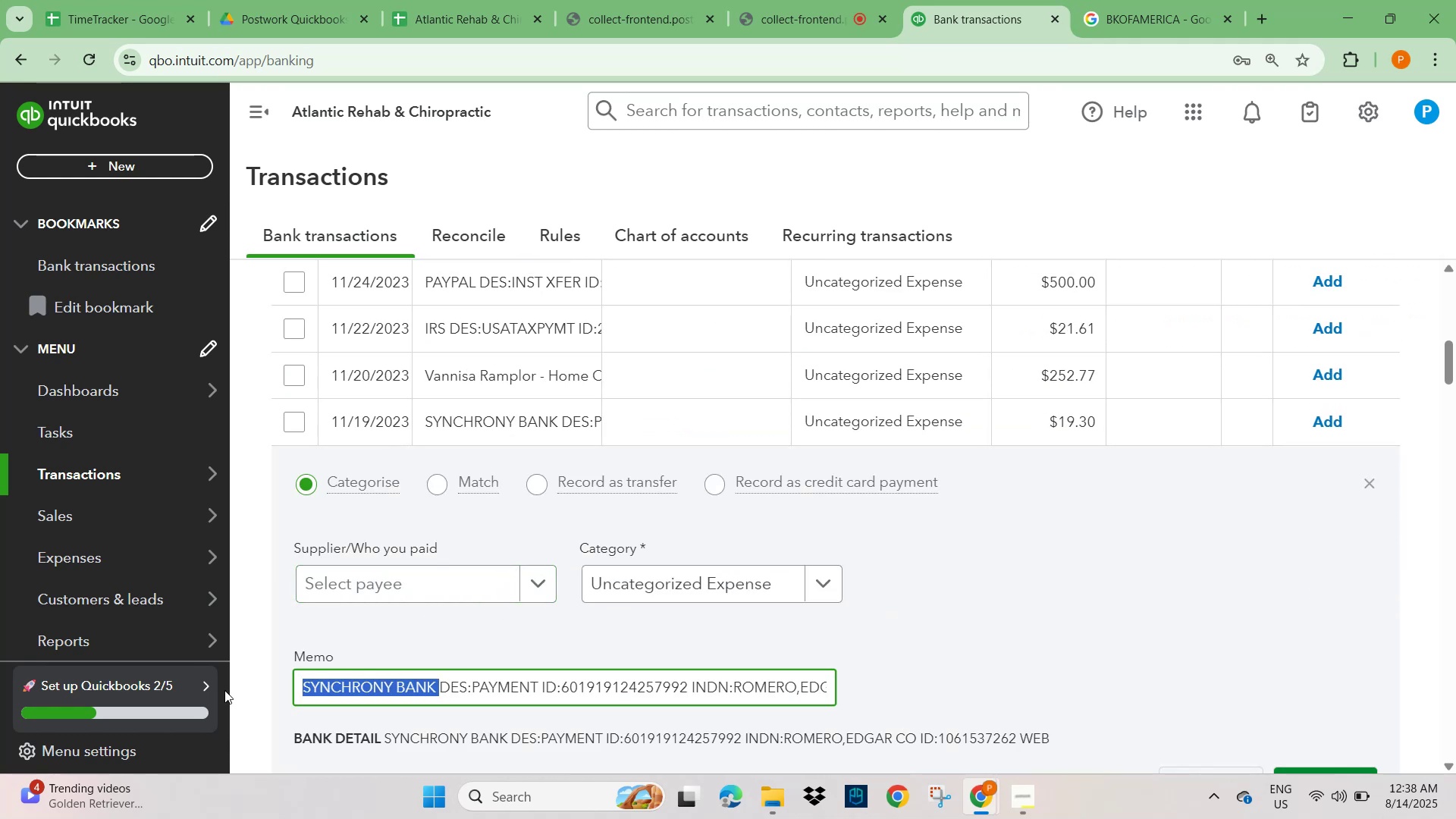 
key(Control+C)
 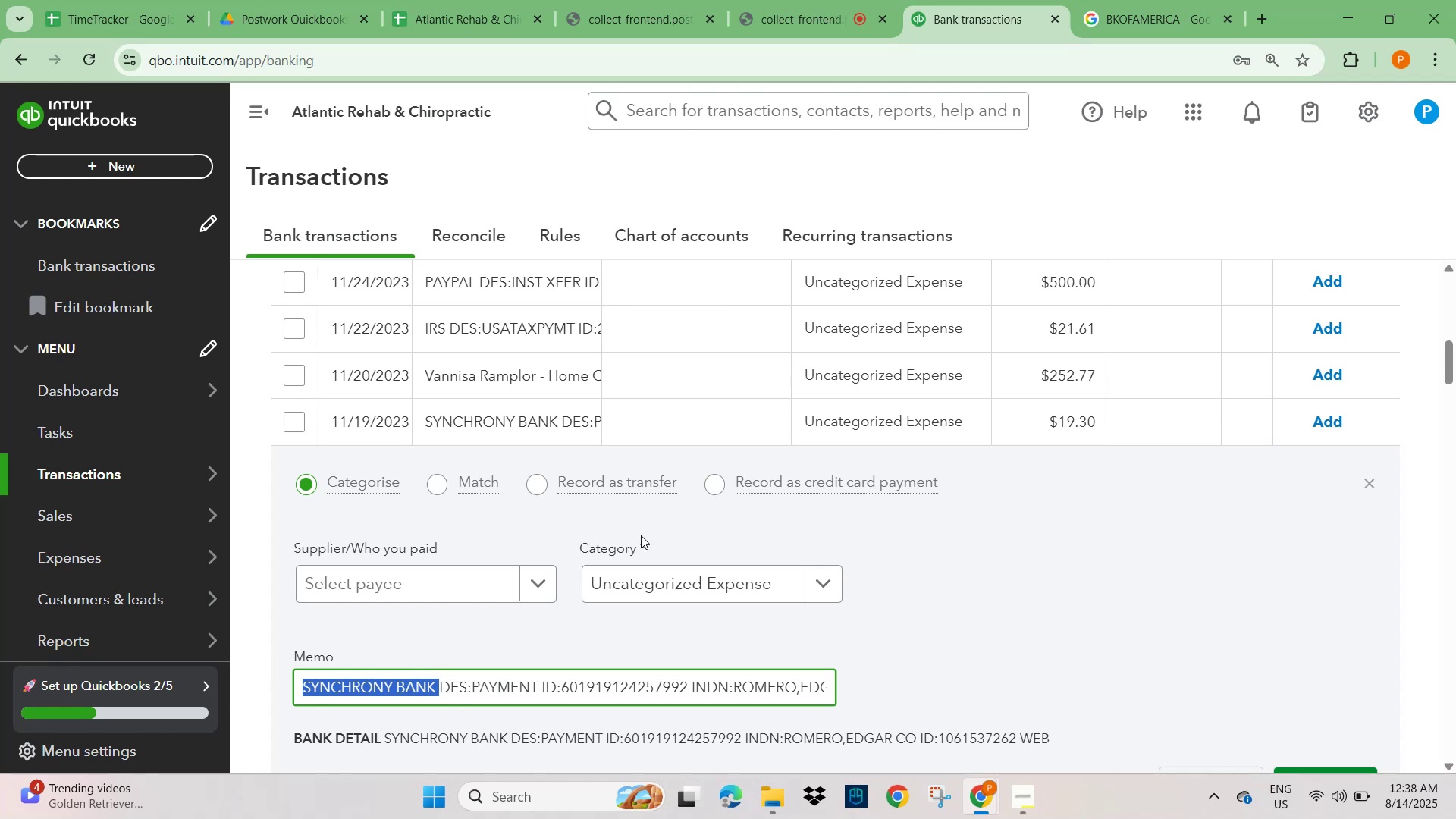 
scroll: coordinate [859, 380], scroll_direction: up, amount: 6.0
 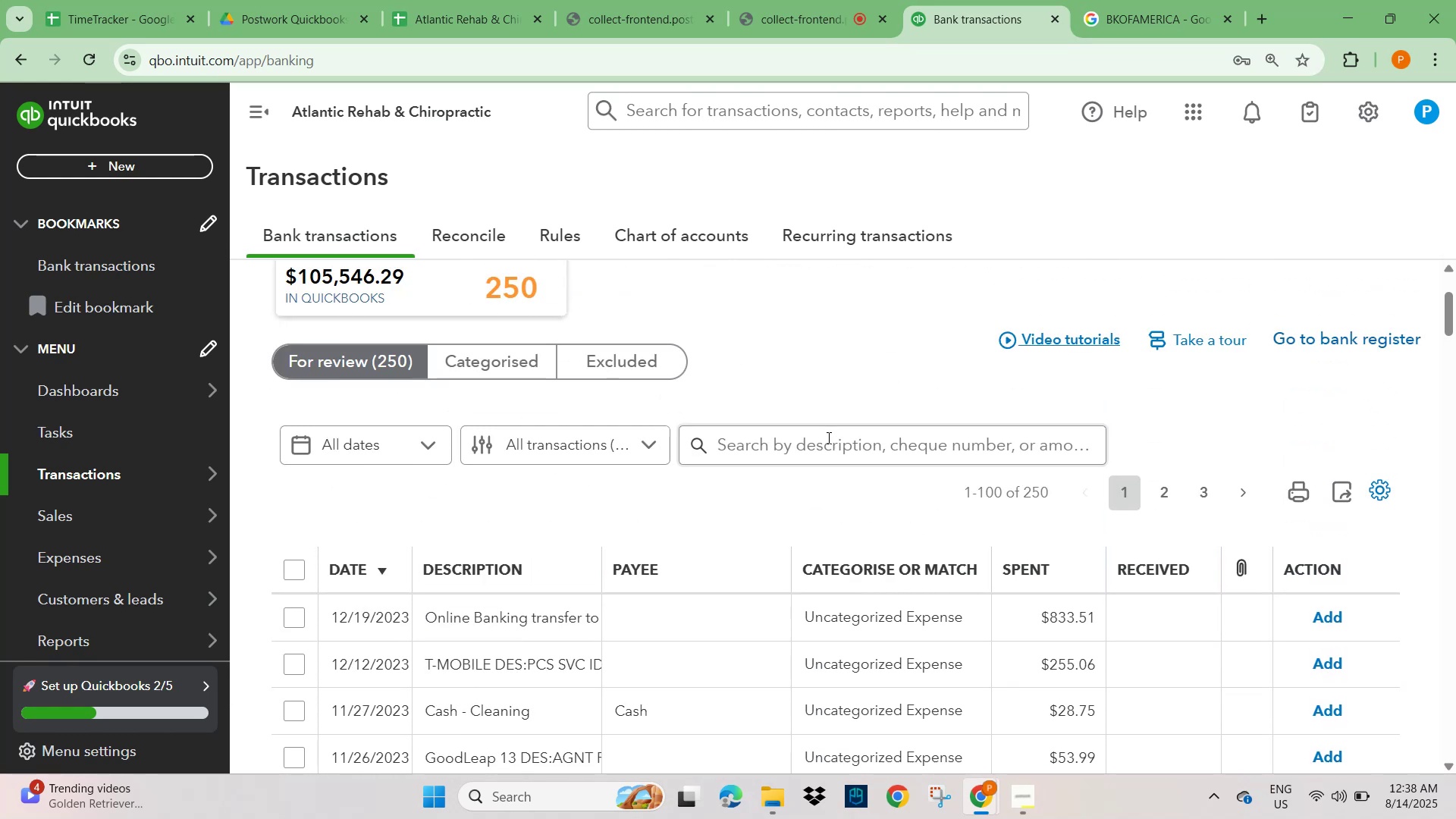 
left_click([826, 444])
 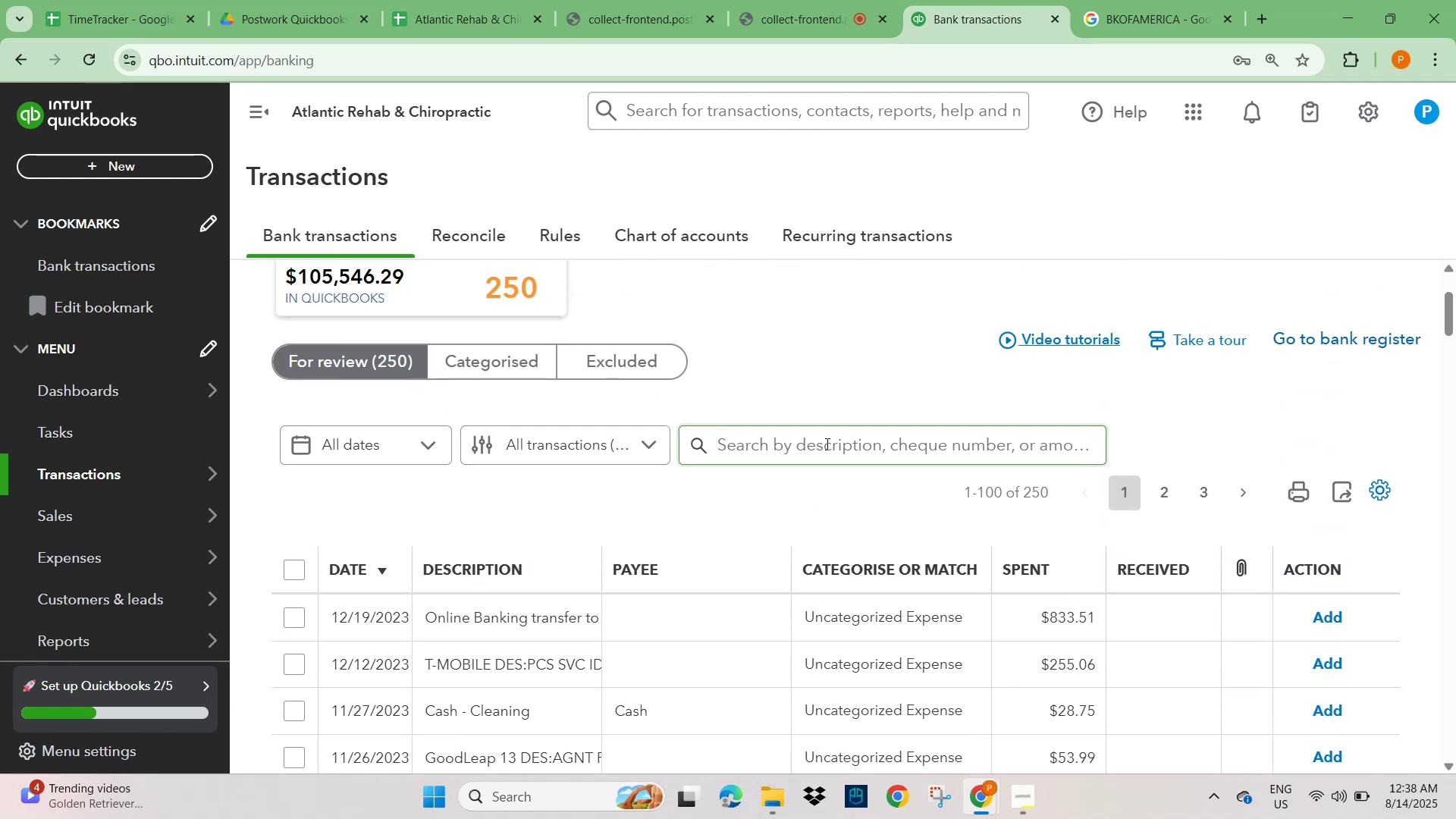 
key(V)
 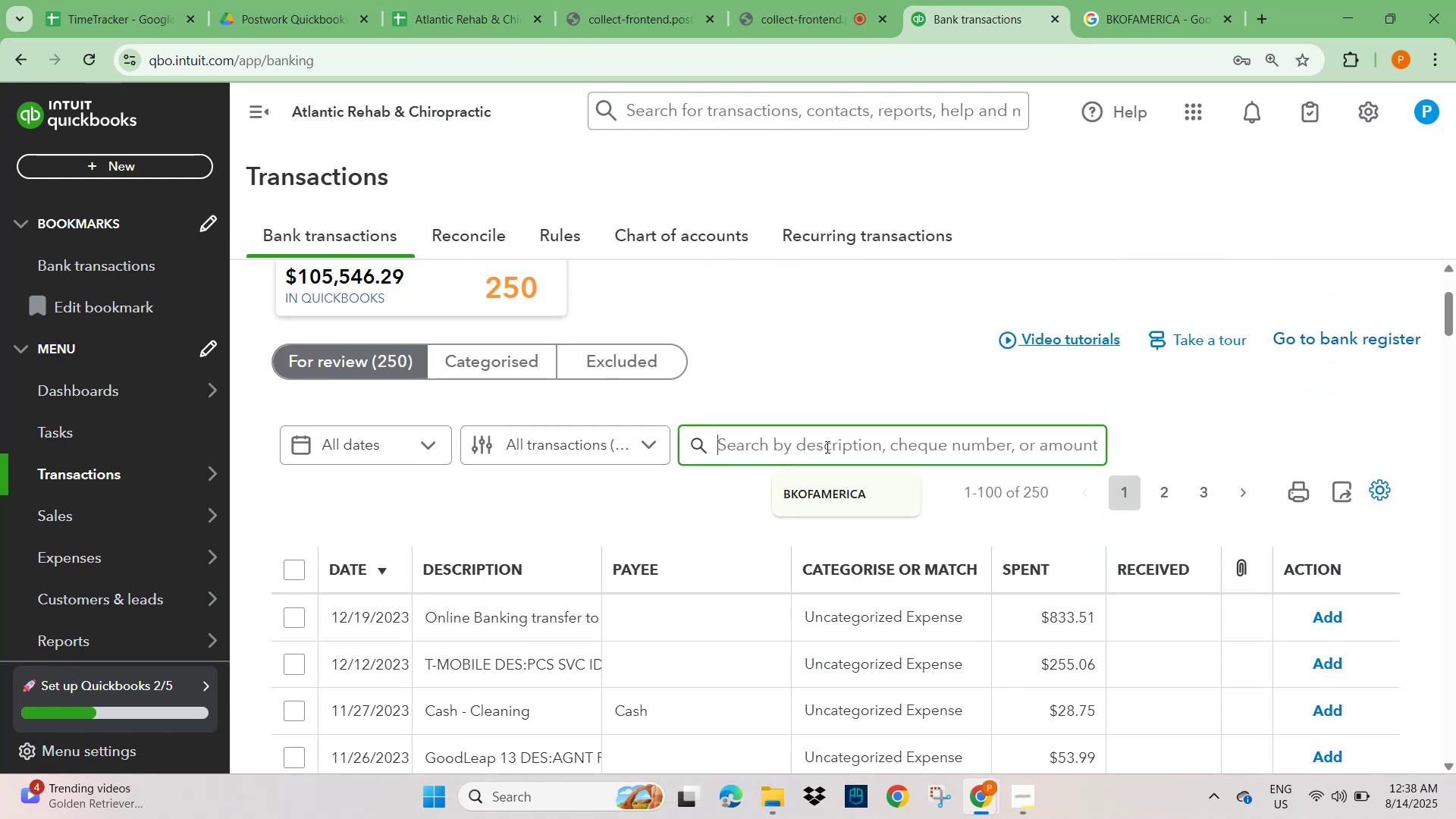 
key(Control+ControlLeft)
 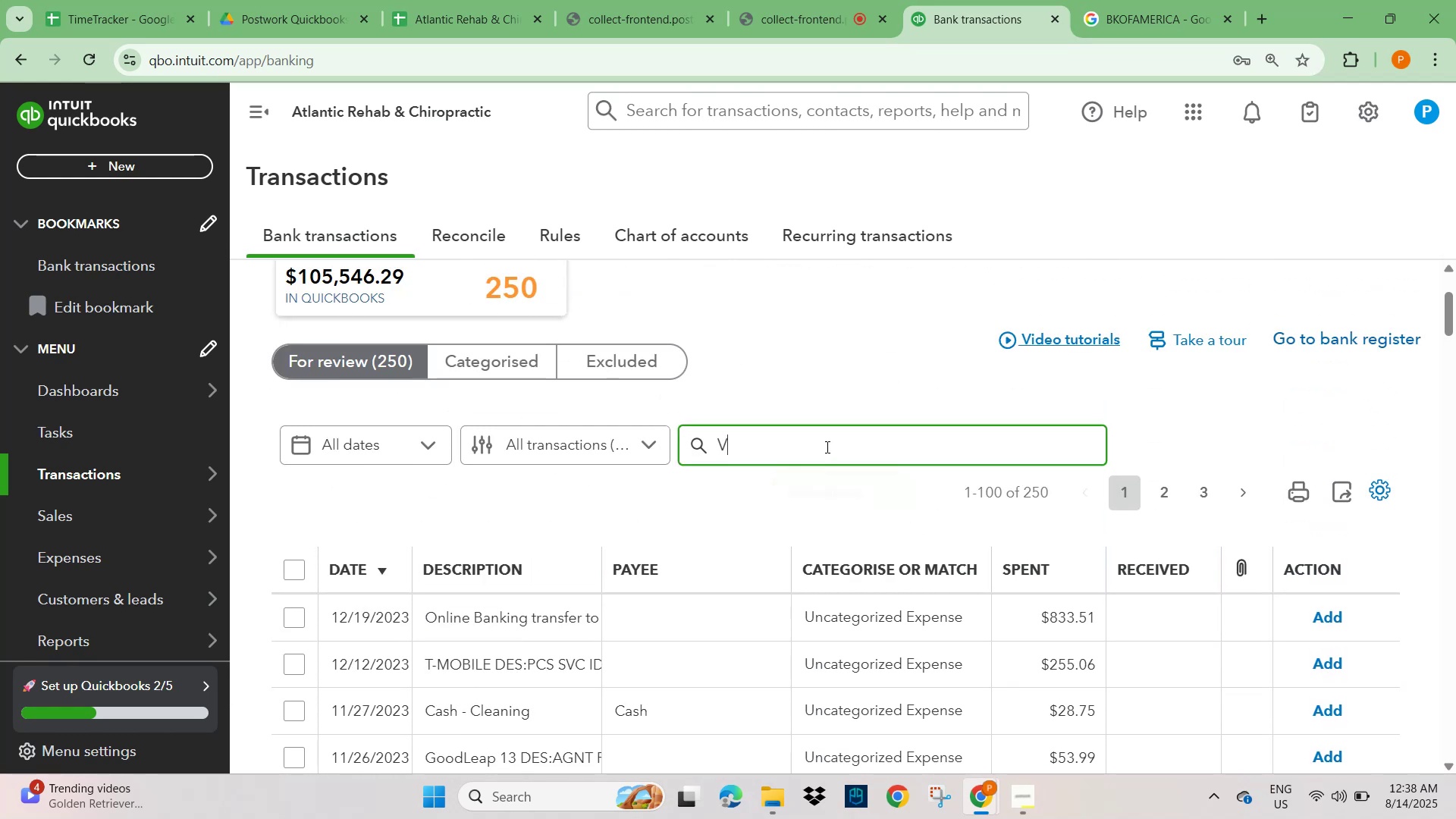 
key(NumpadEnter)
 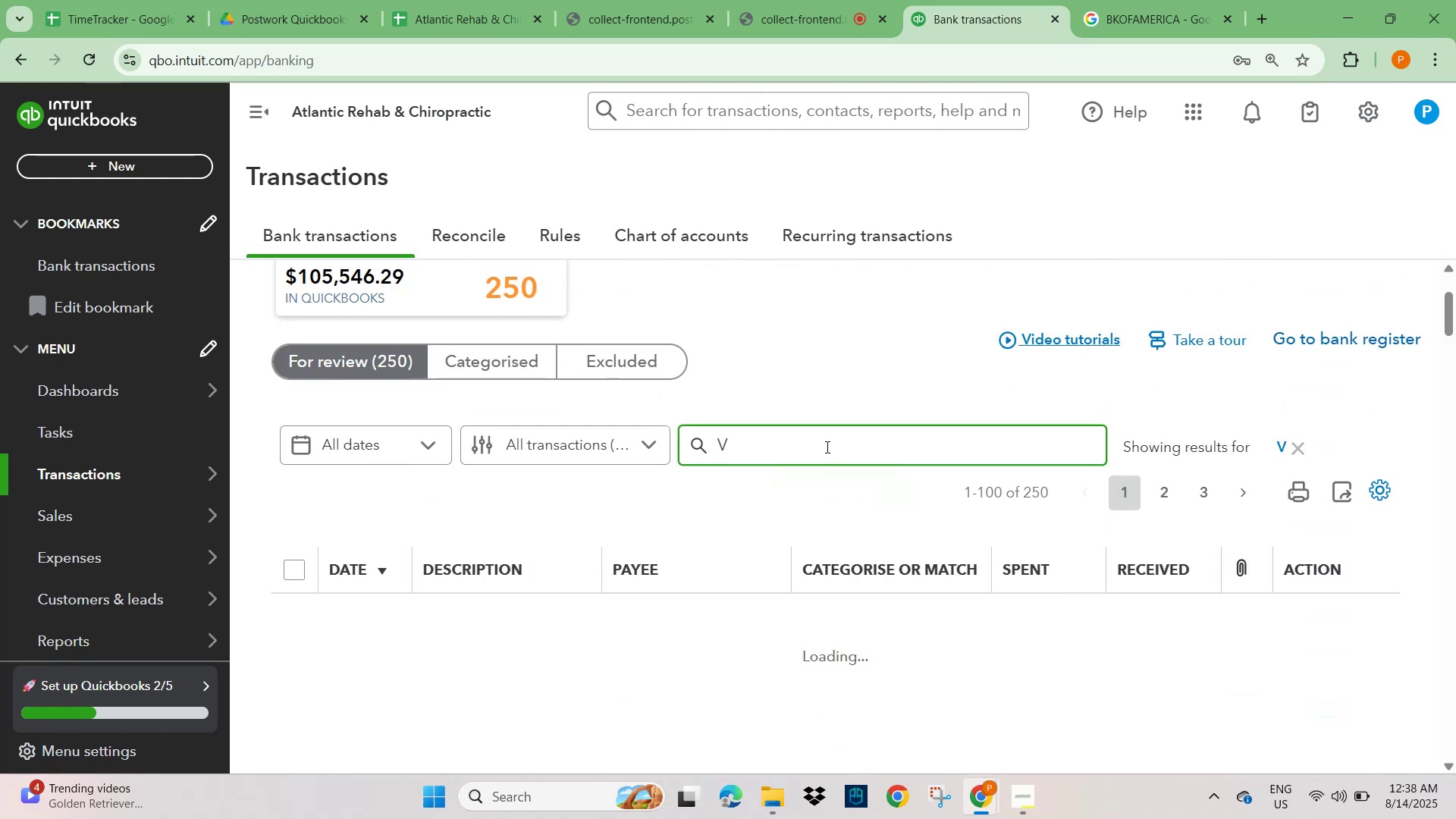 
key(Backspace)
 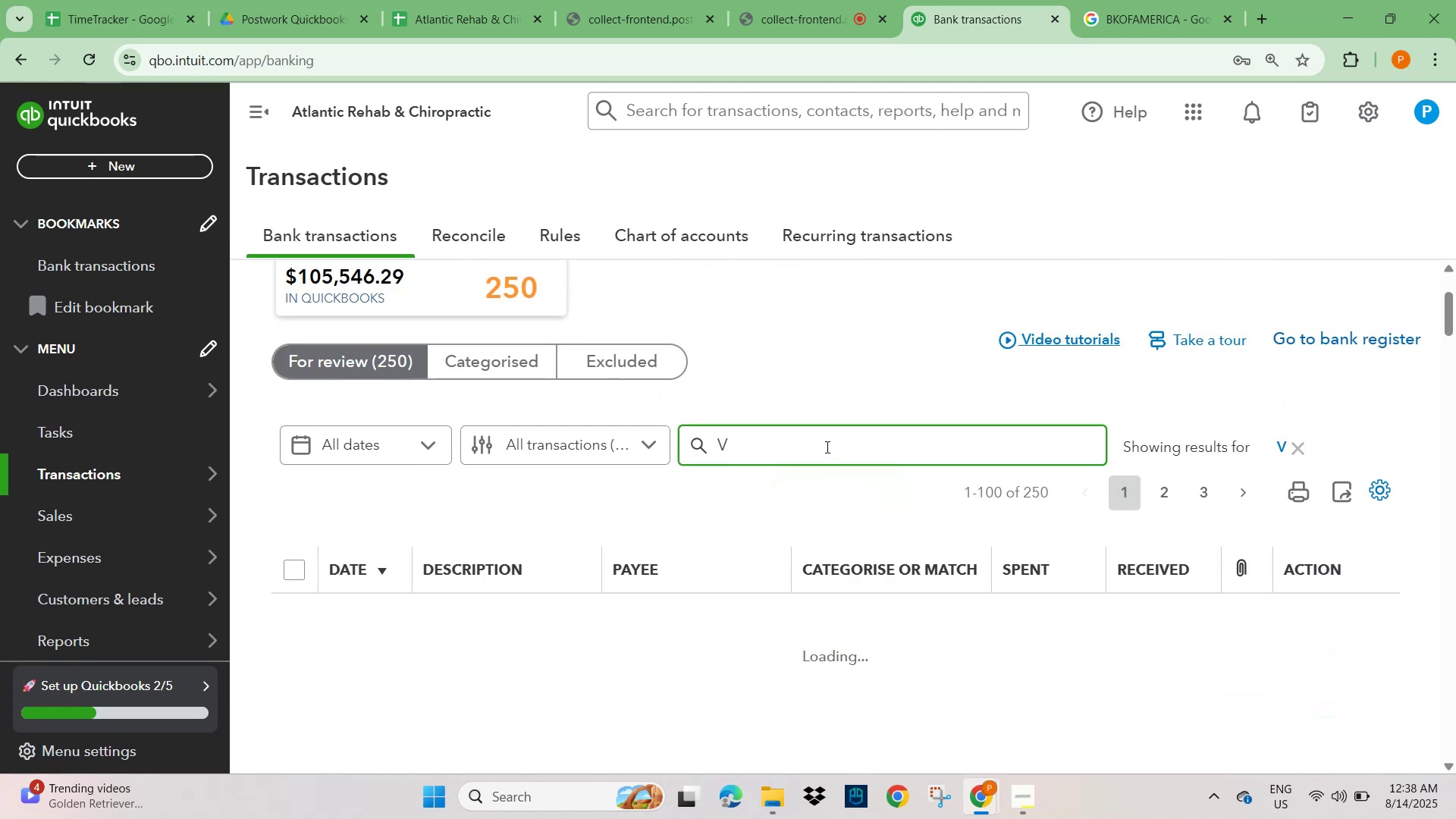 
key(Control+V)
 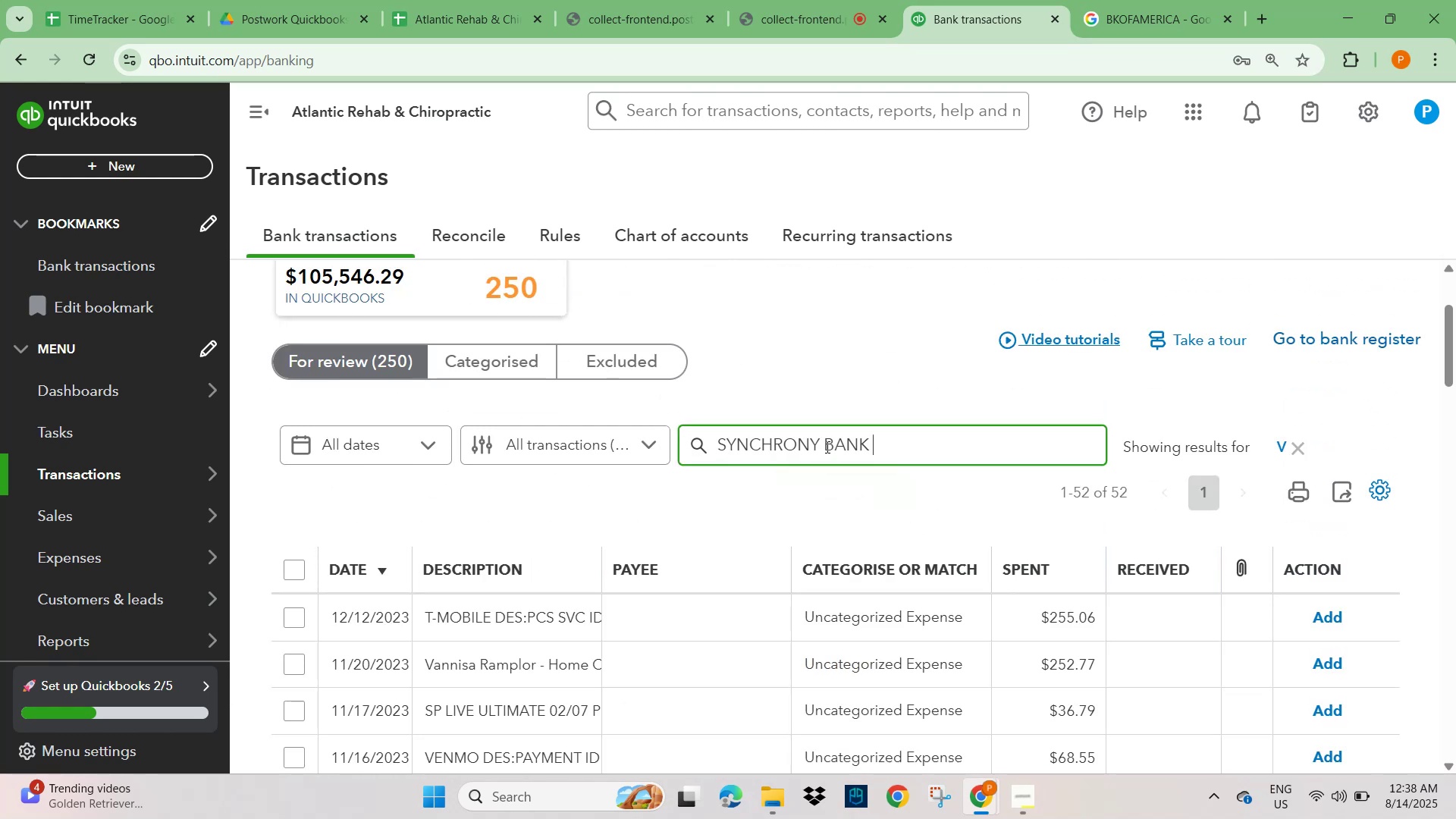 
key(NumpadEnter)
 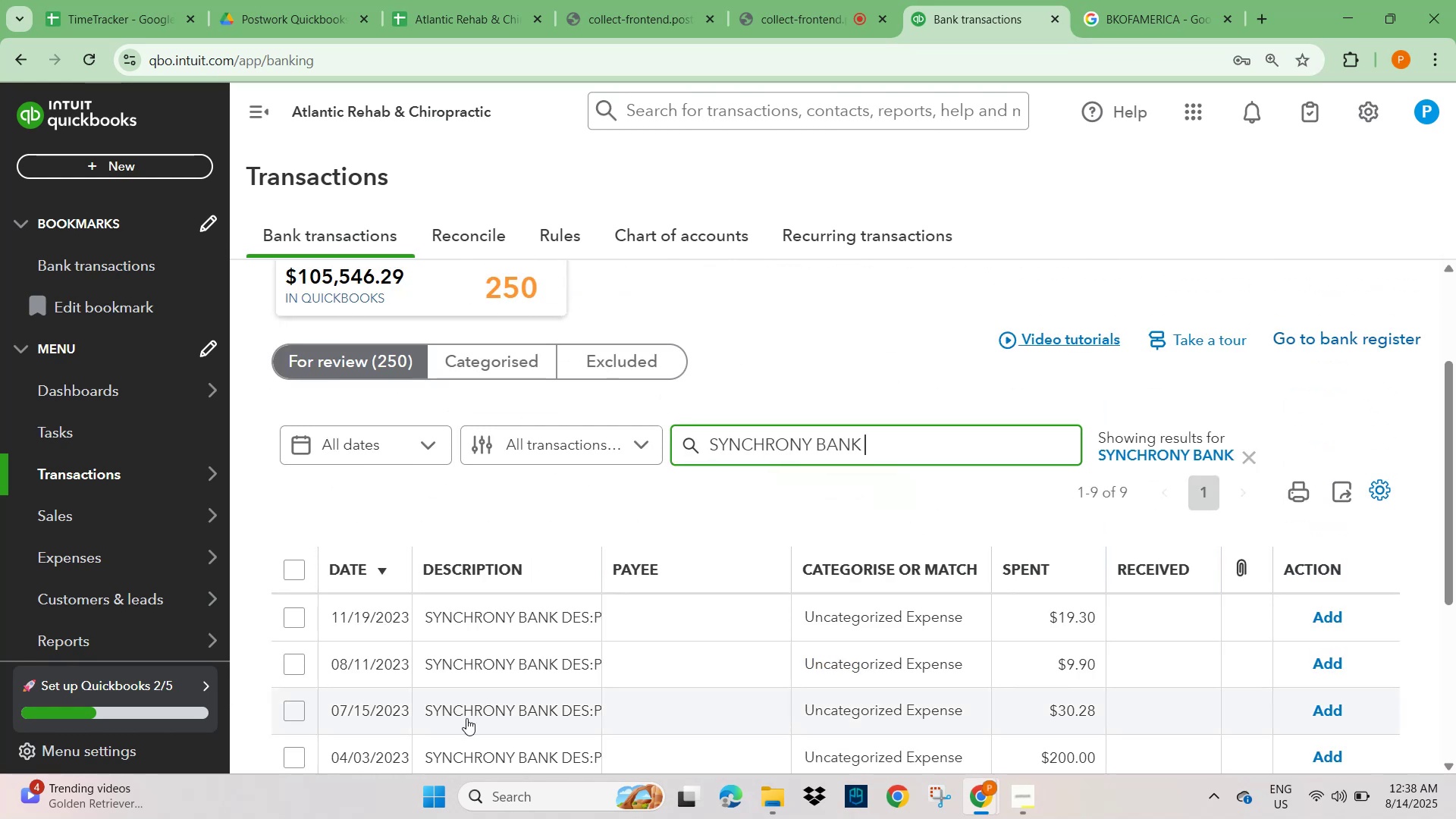 
scroll: coordinate [488, 609], scroll_direction: down, amount: 6.0
 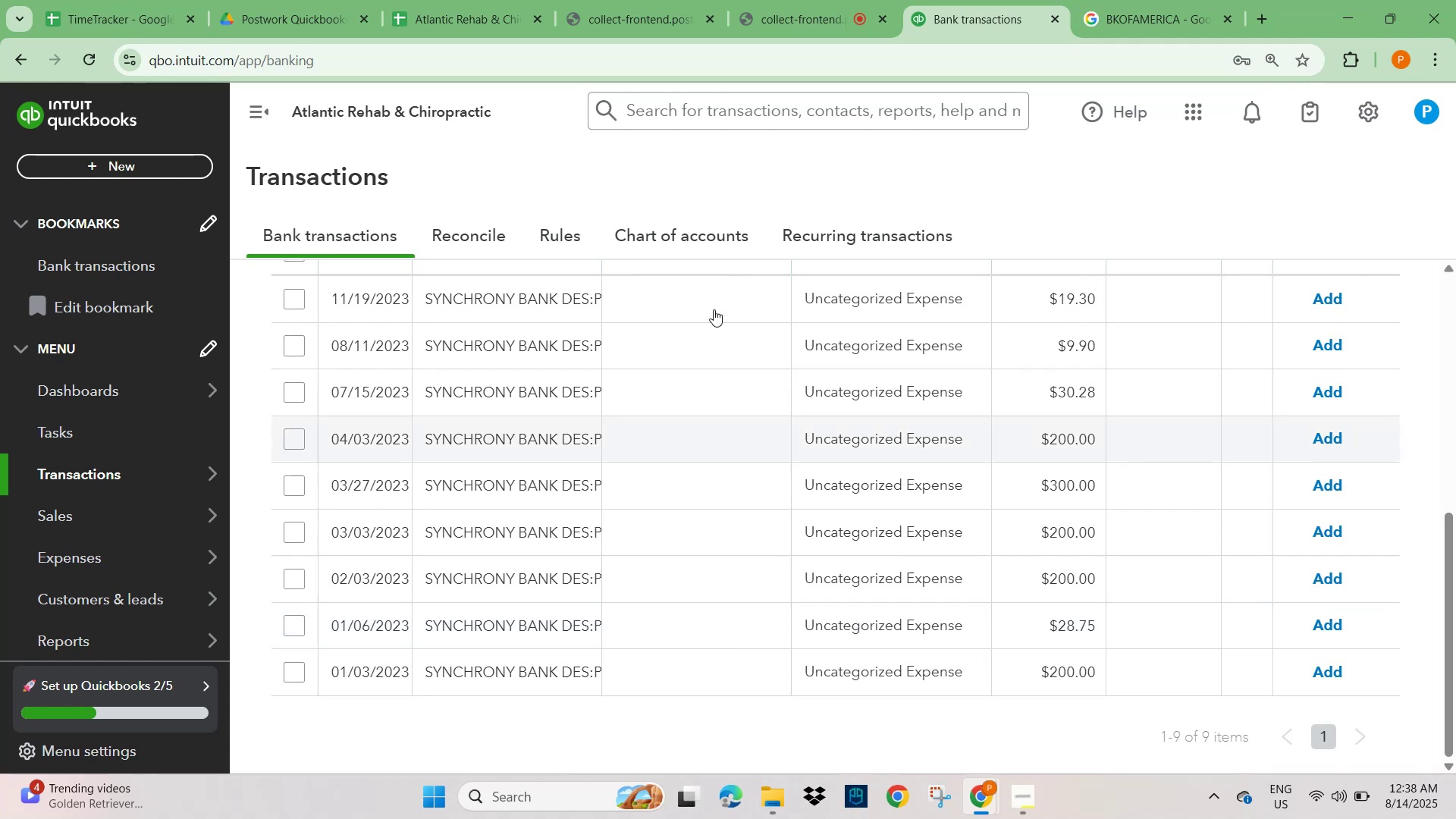 
left_click([1153, 21])
 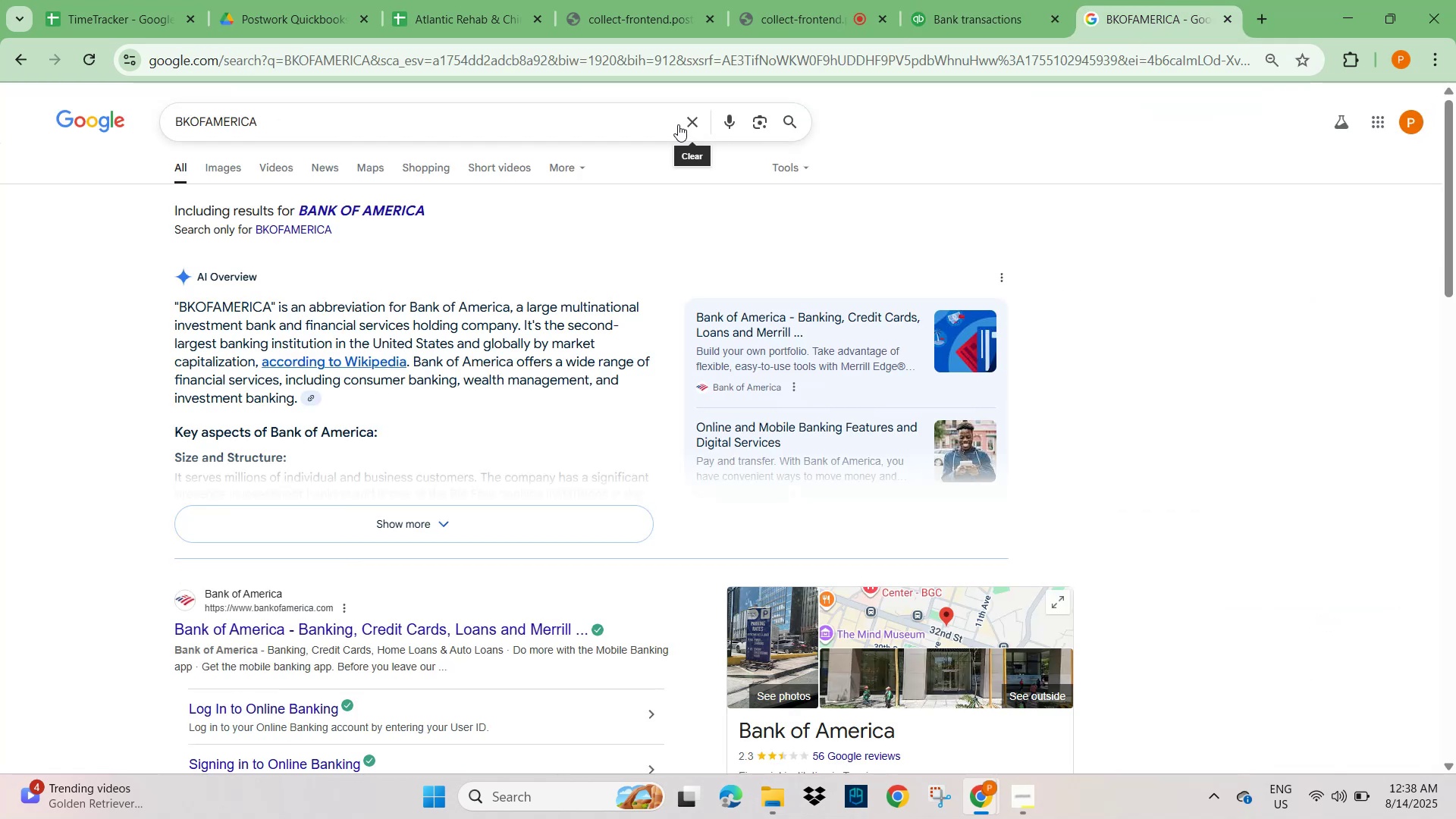 
left_click([684, 122])
 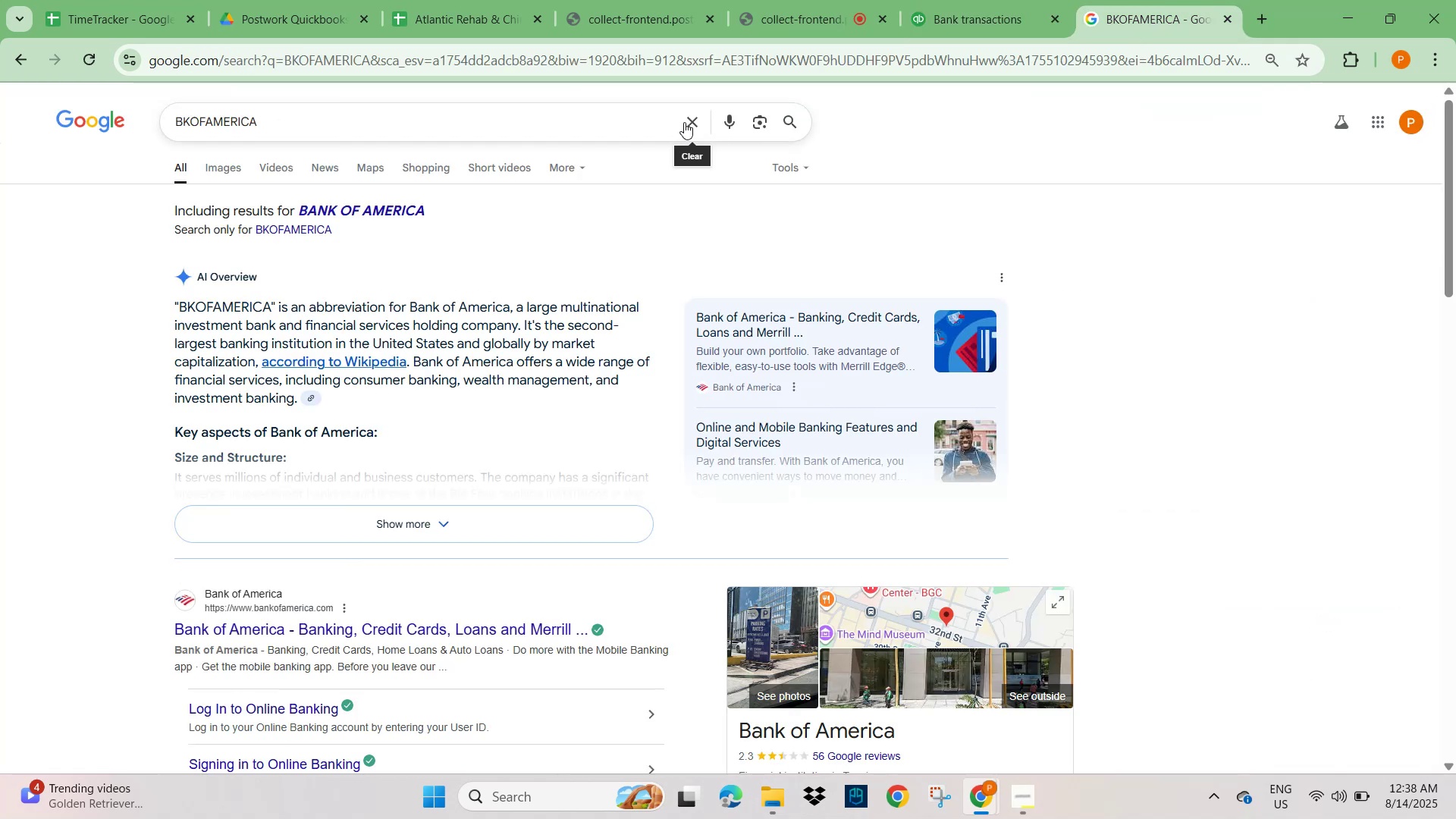 
key(Control+V)
 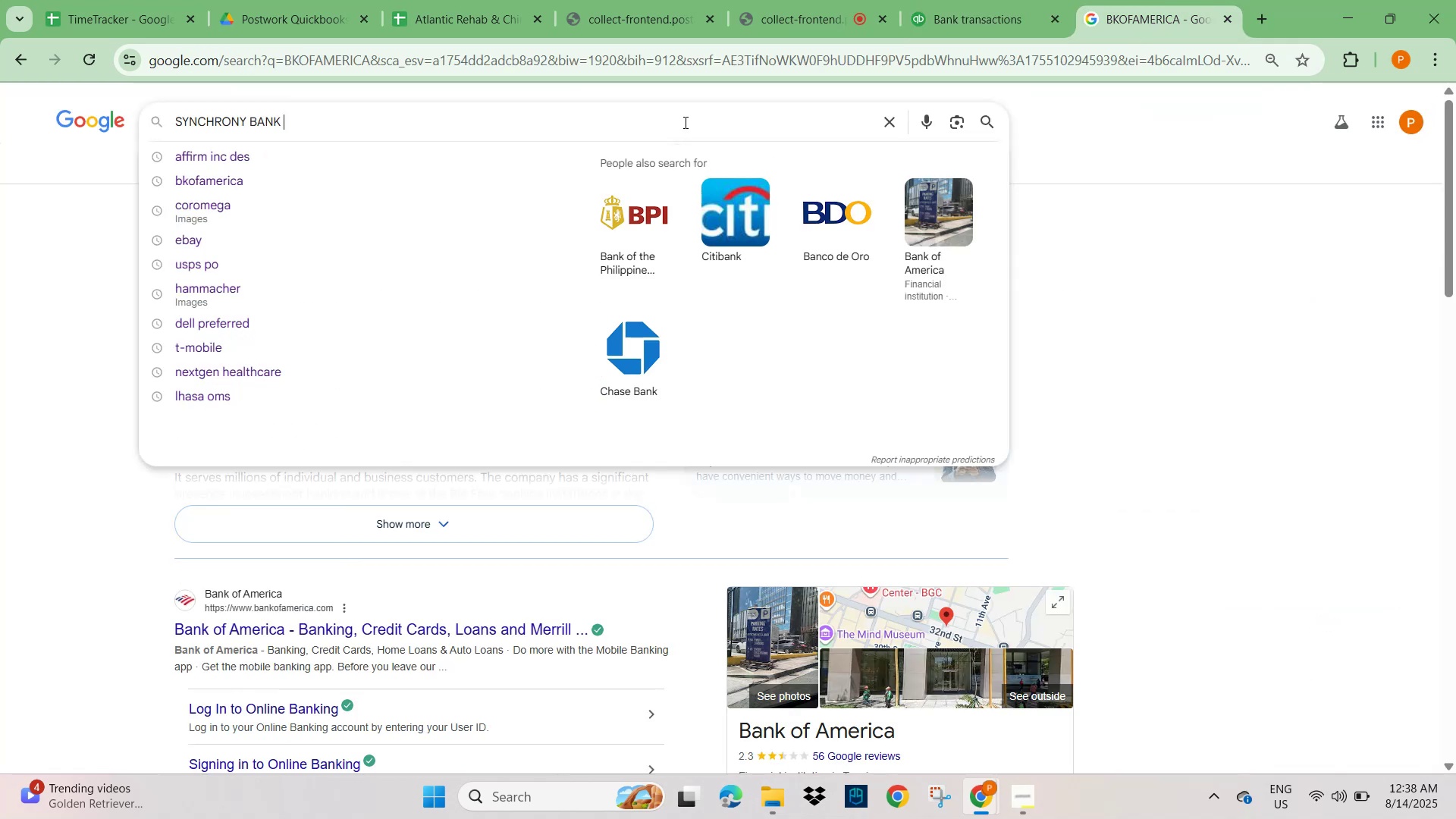 
key(NumpadEnter)
 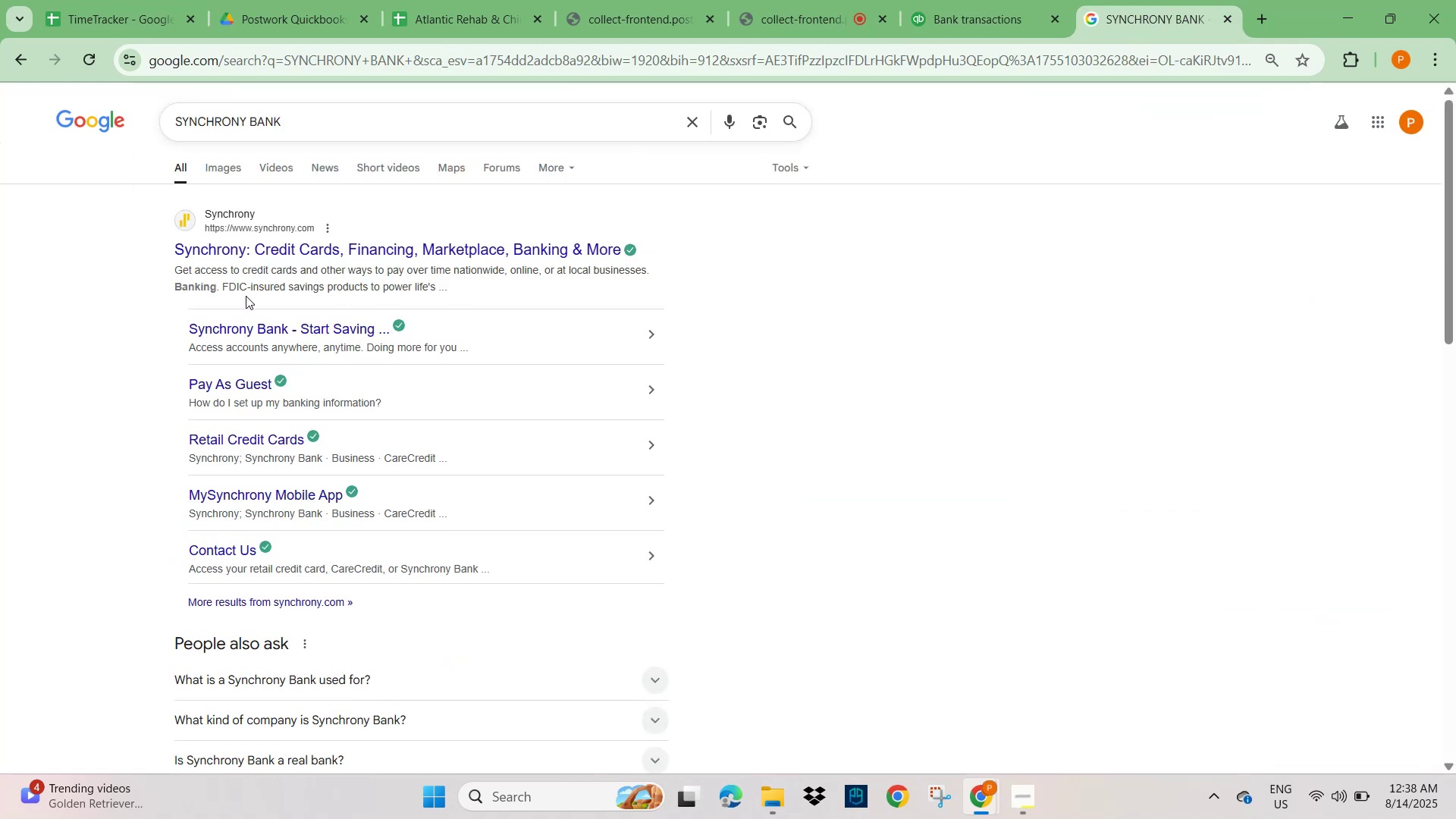 
wait(5.61)
 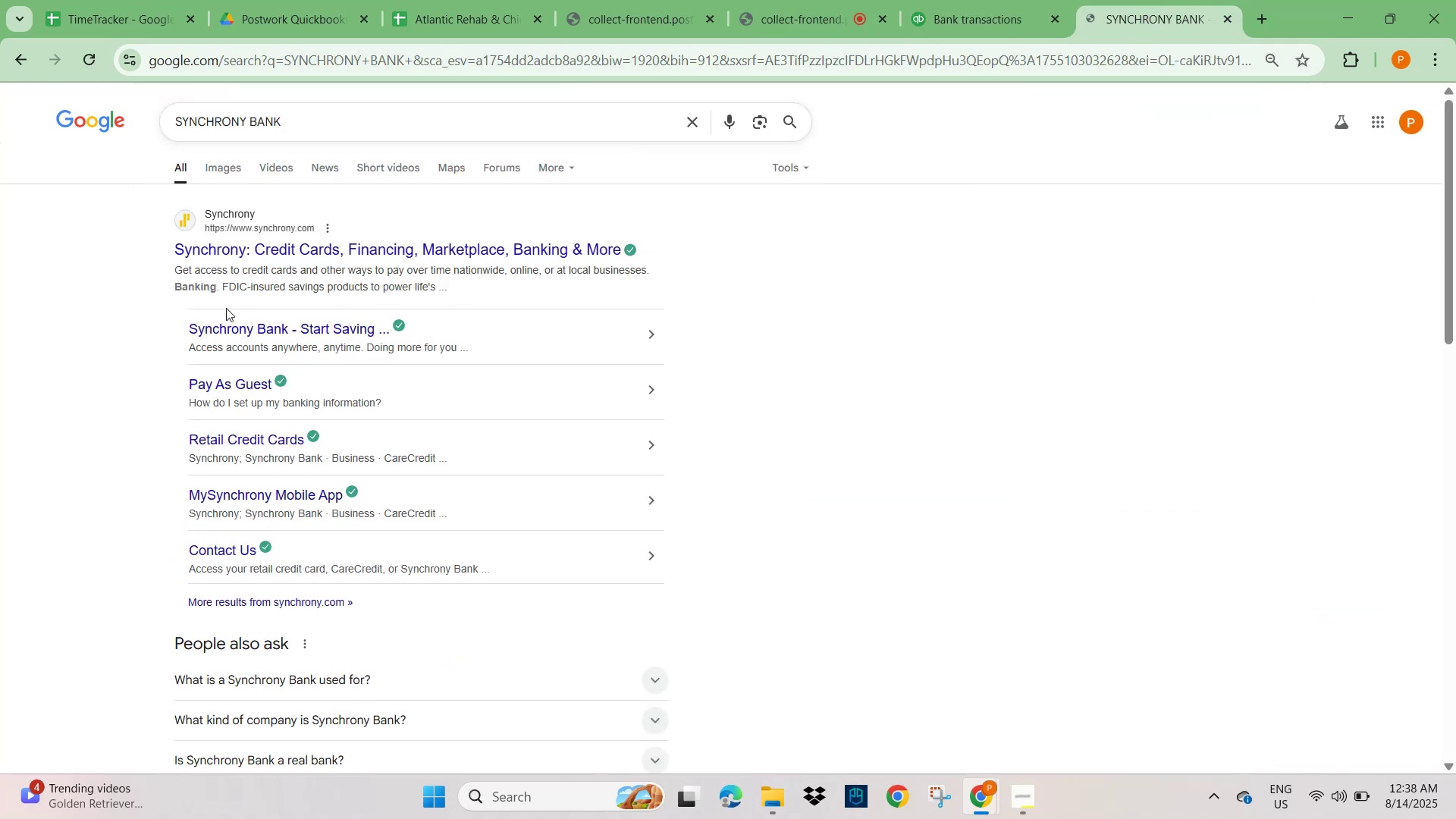 
left_click([951, 17])
 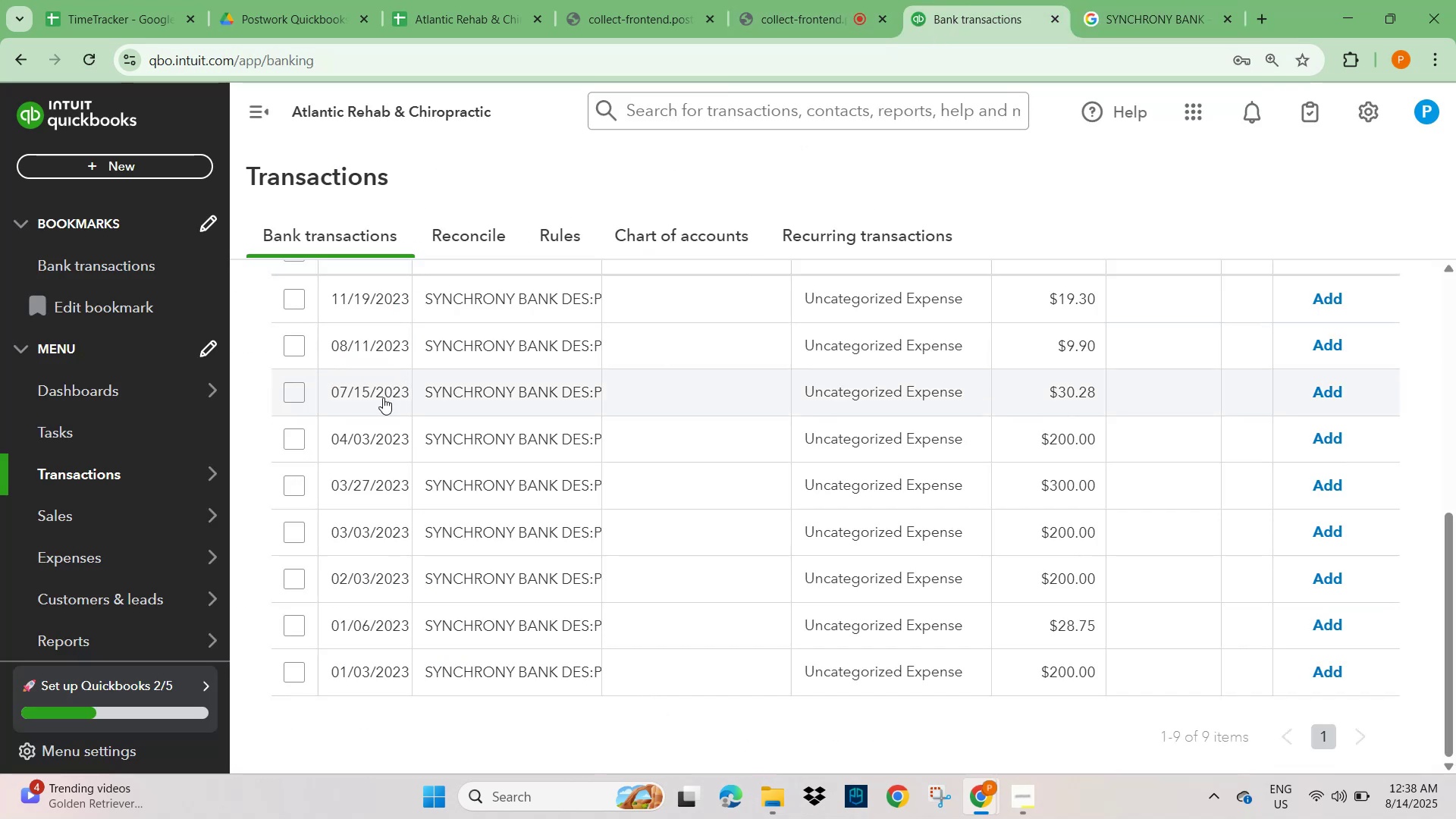 
scroll: coordinate [413, 447], scroll_direction: up, amount: 5.0
 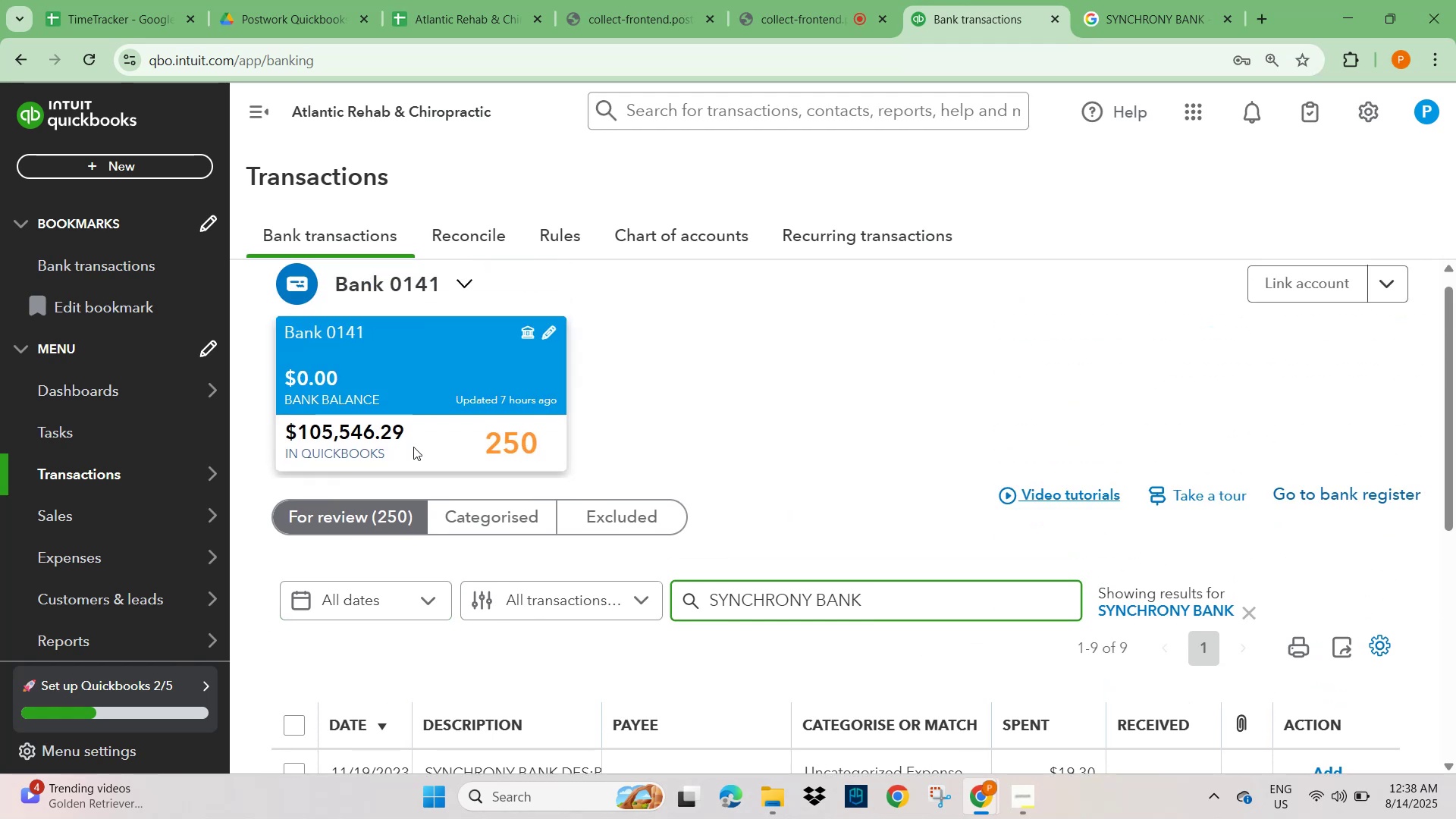 
scroll: coordinate [413, 488], scroll_direction: down, amount: 2.0
 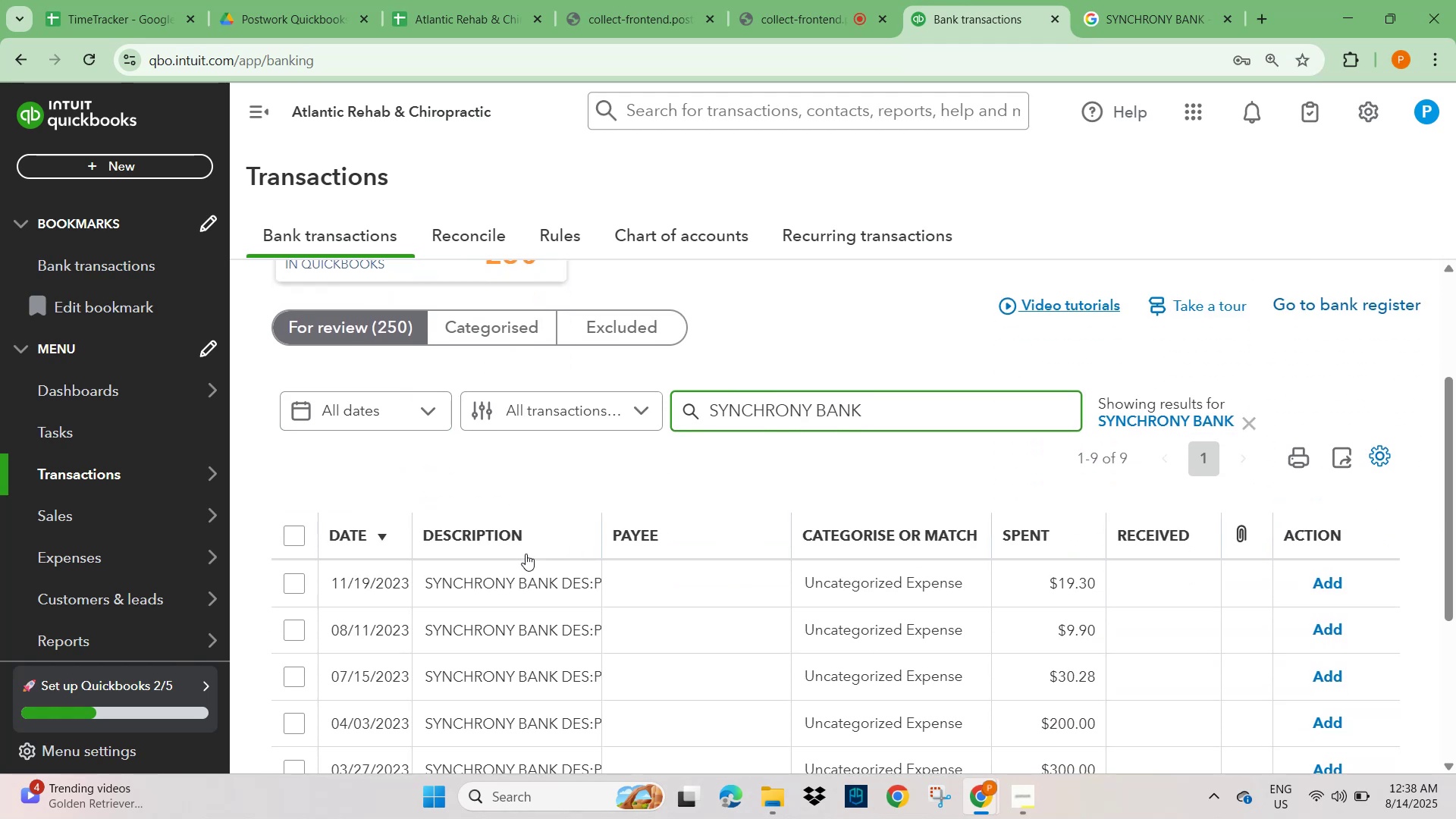 
left_click([487, 579])
 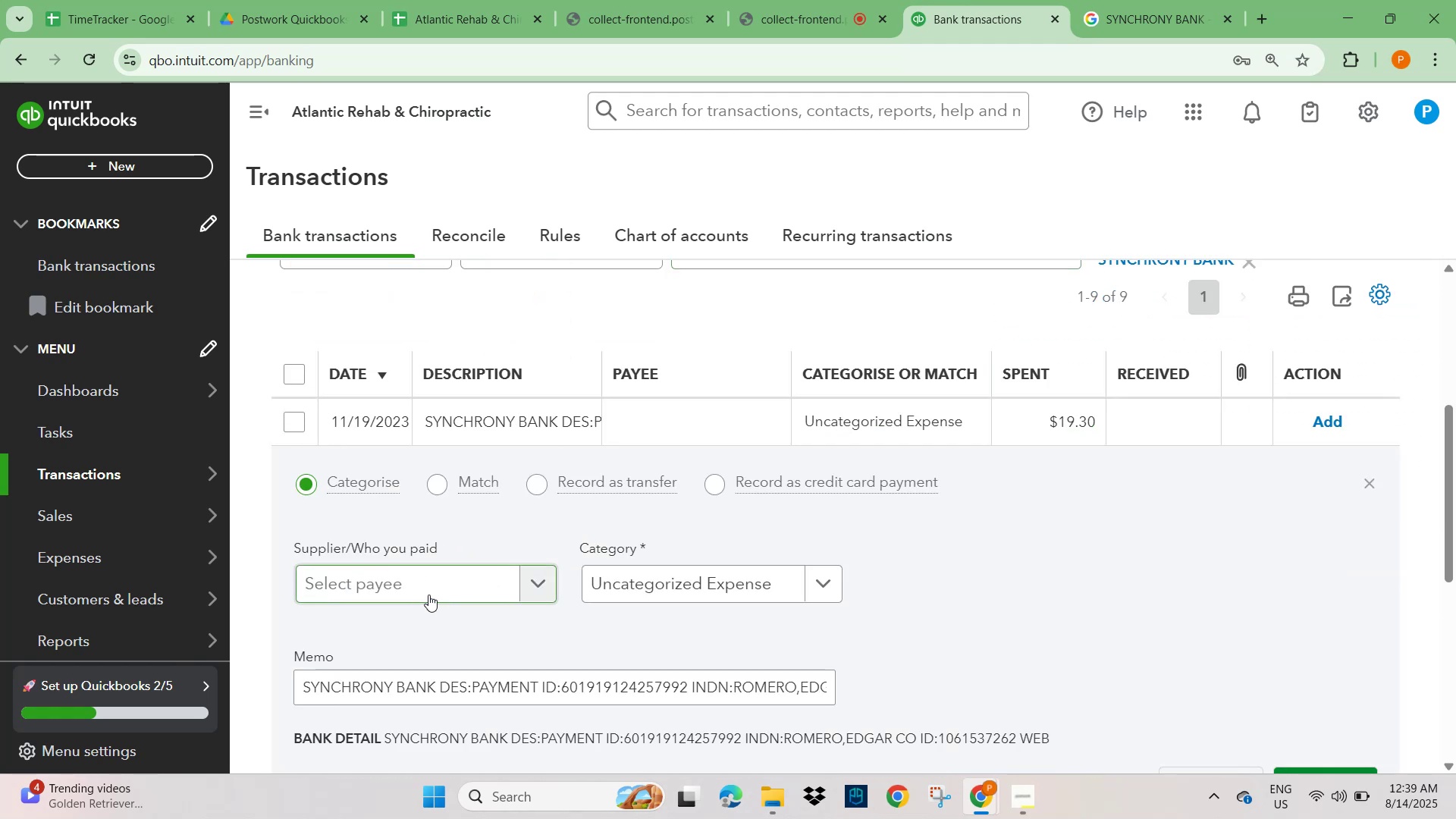 
wait(5.14)
 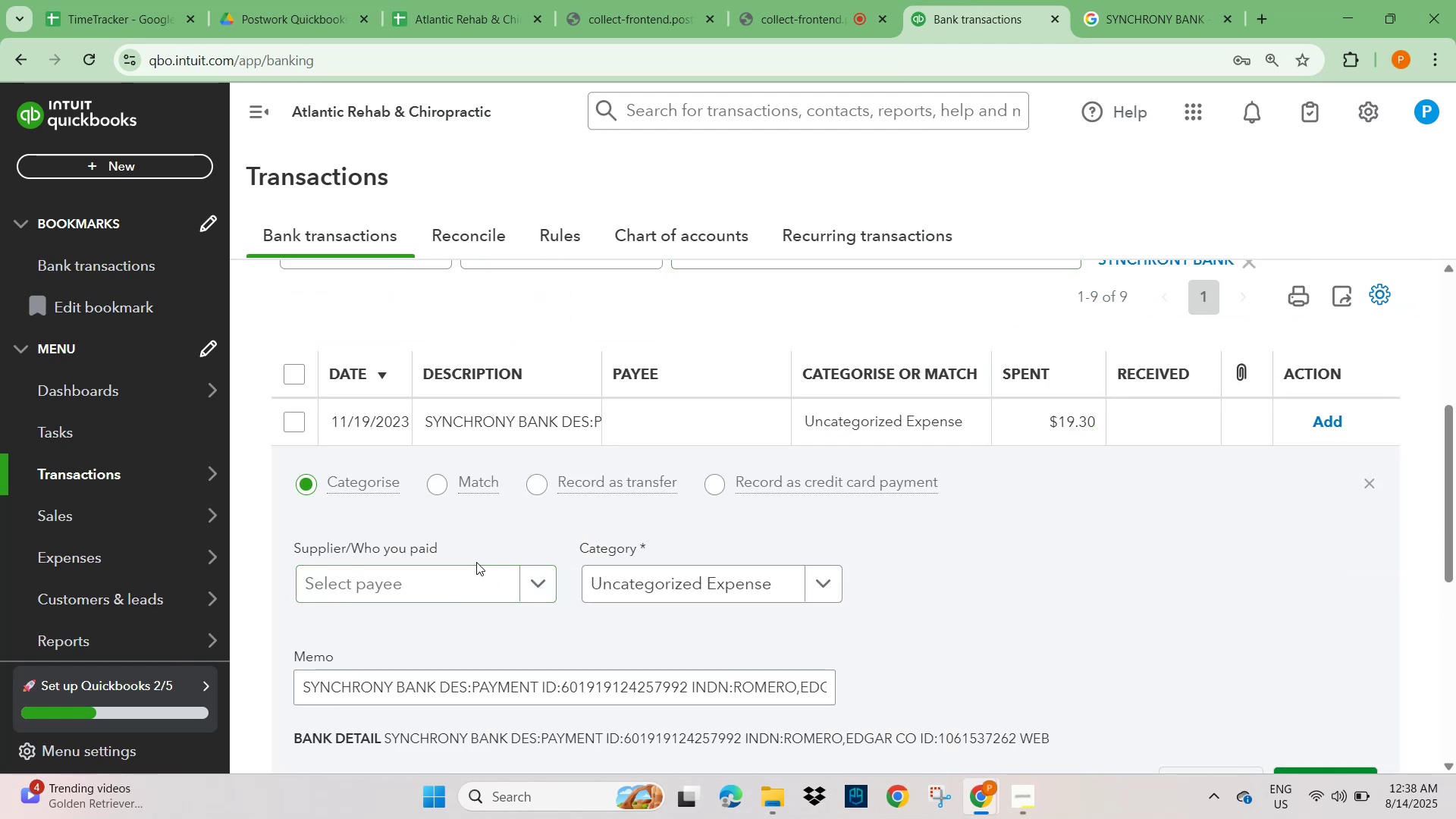 
left_click([432, 586])
 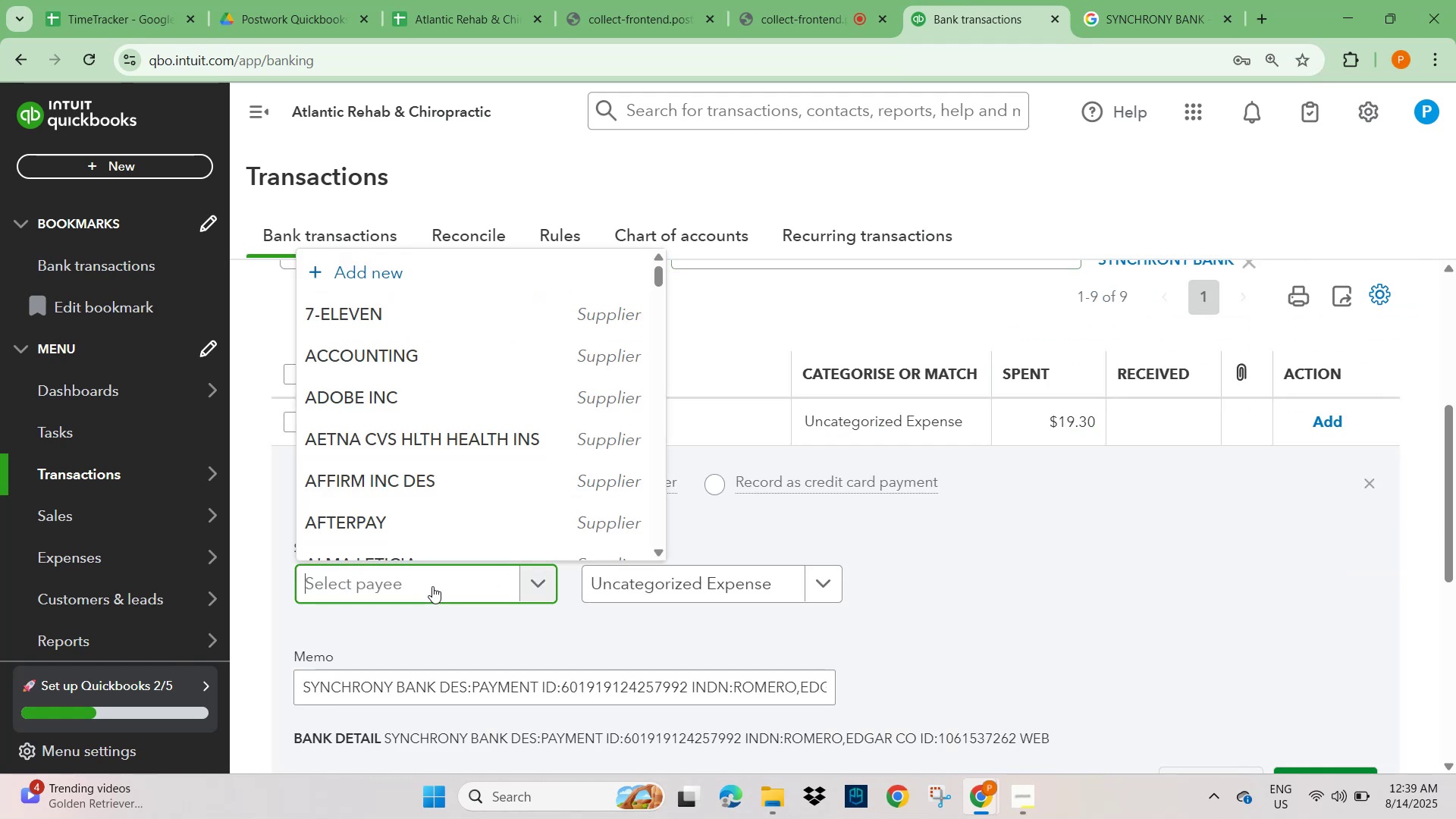 
key(Control+V)
 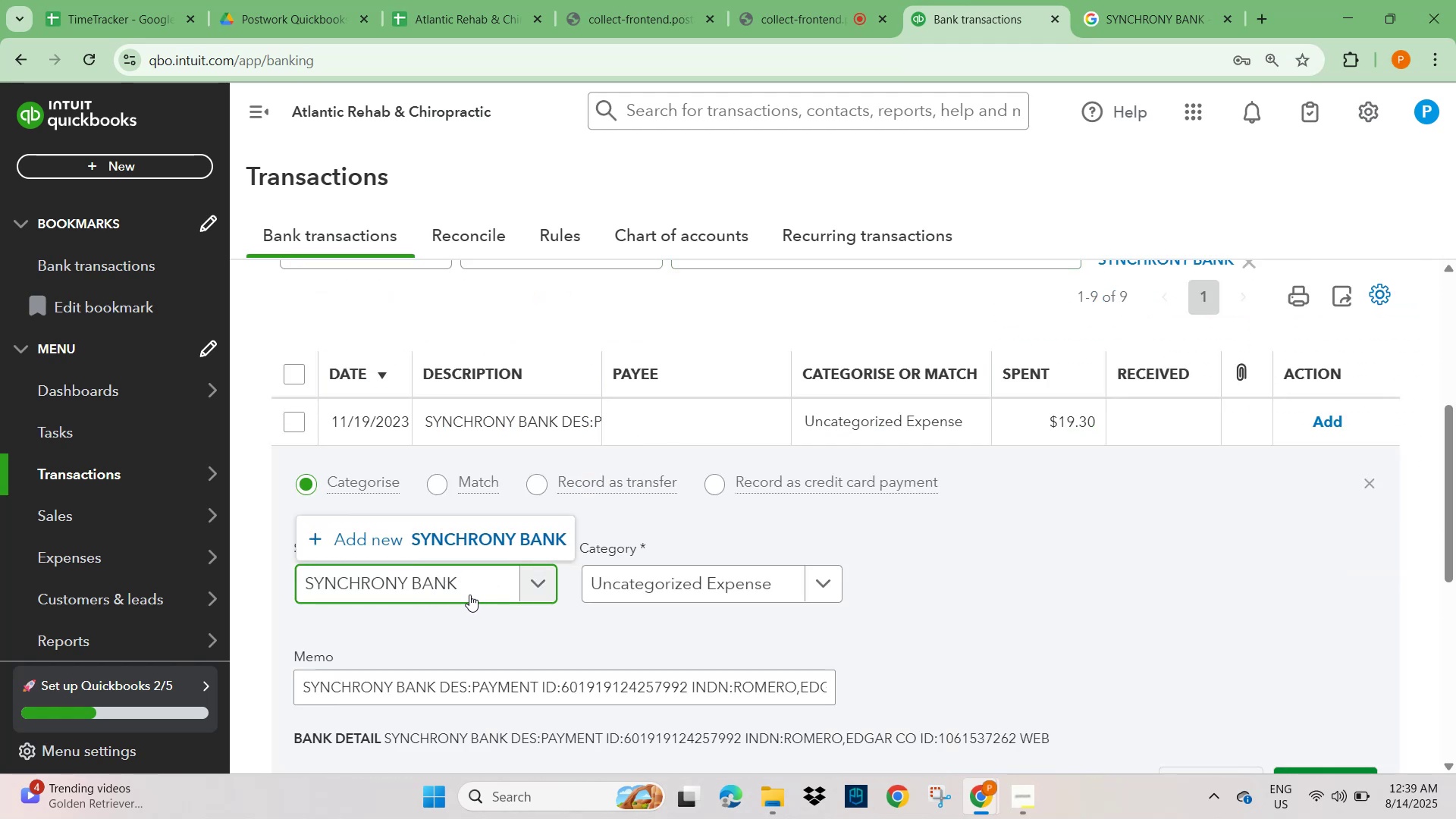 
left_click([475, 549])
 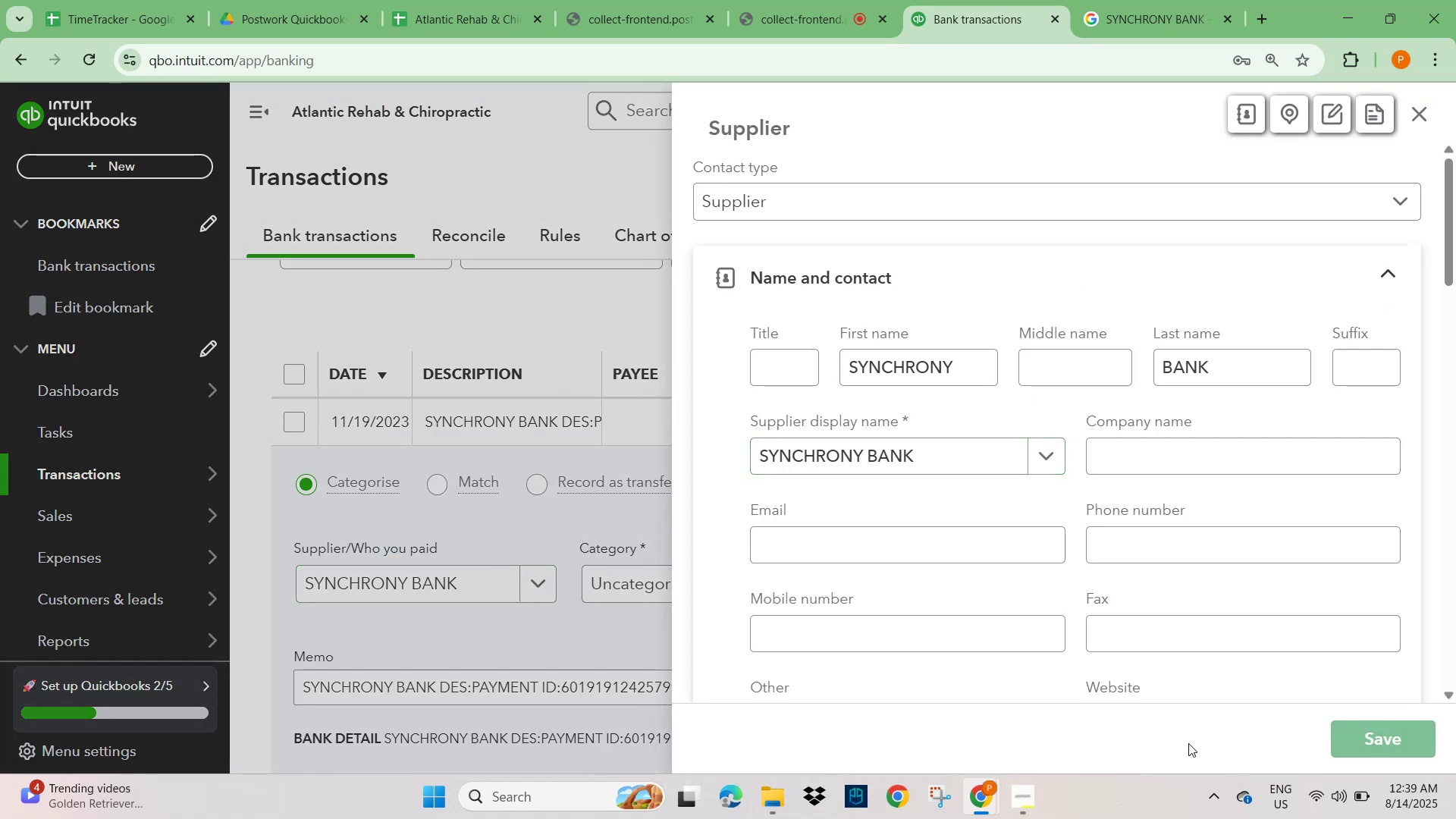 
left_click([659, 592])
 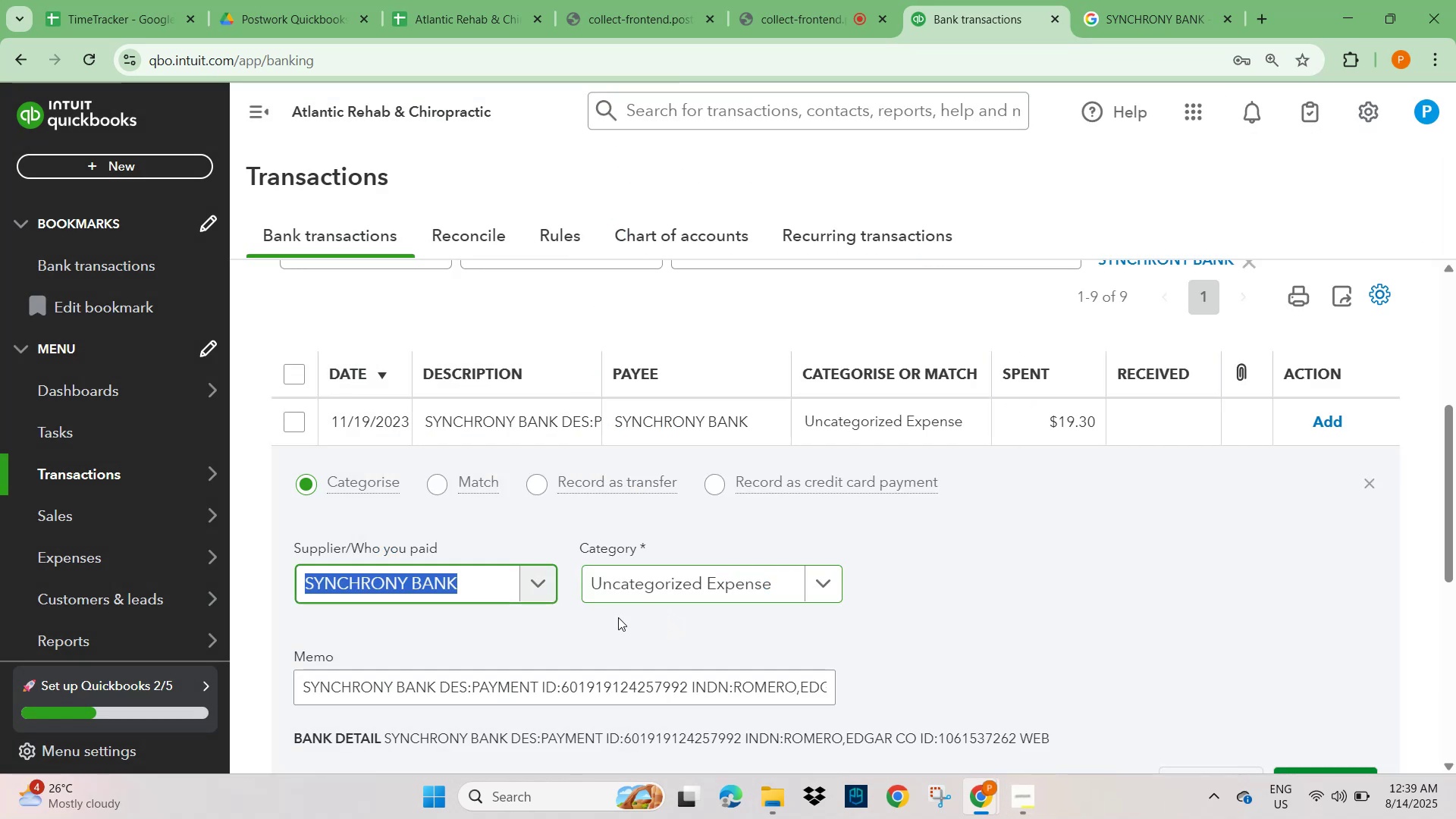 
scroll: coordinate [502, 695], scroll_direction: down, amount: 2.0
 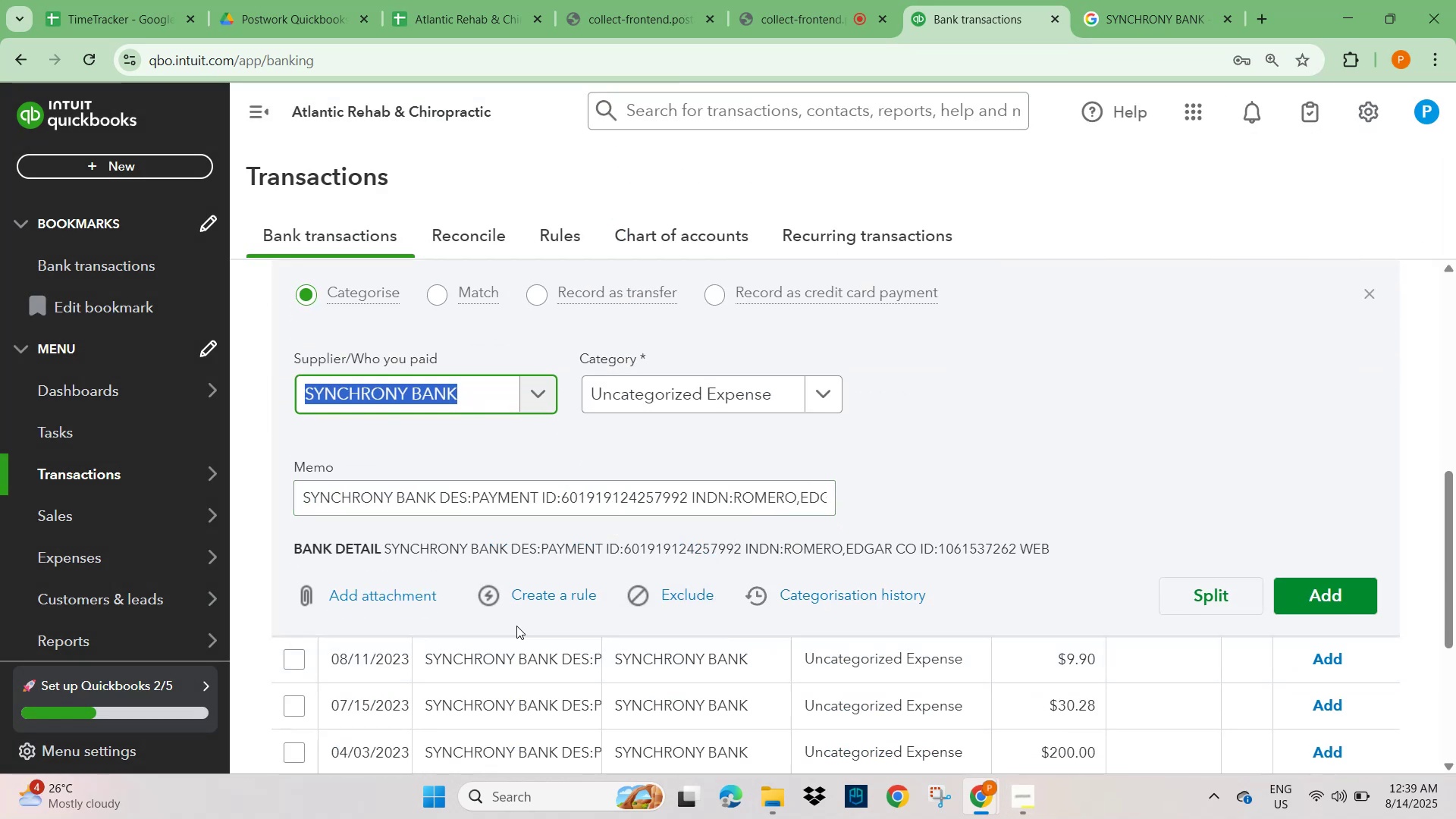 
left_click([543, 593])
 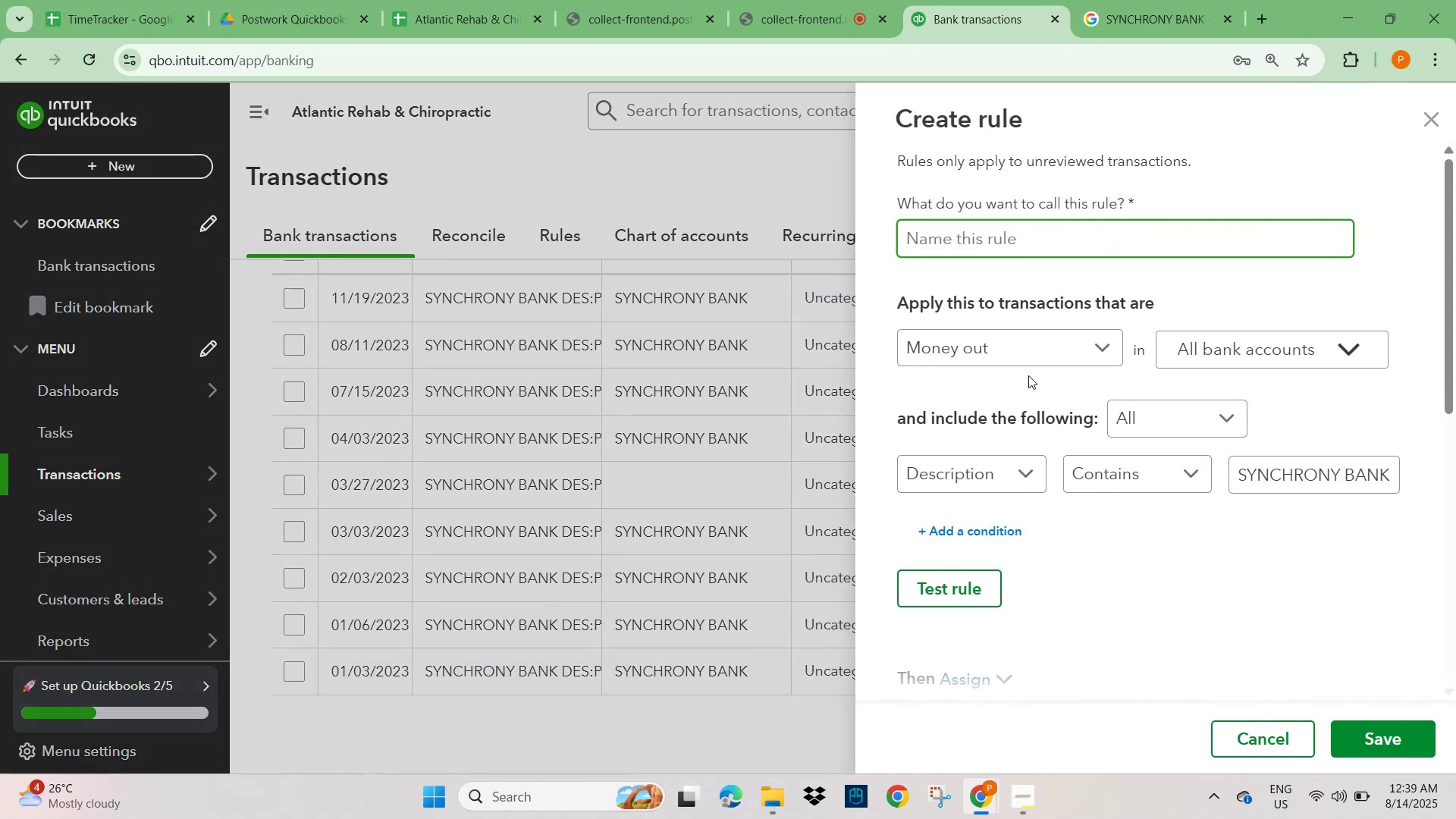 
key(Control+V)
 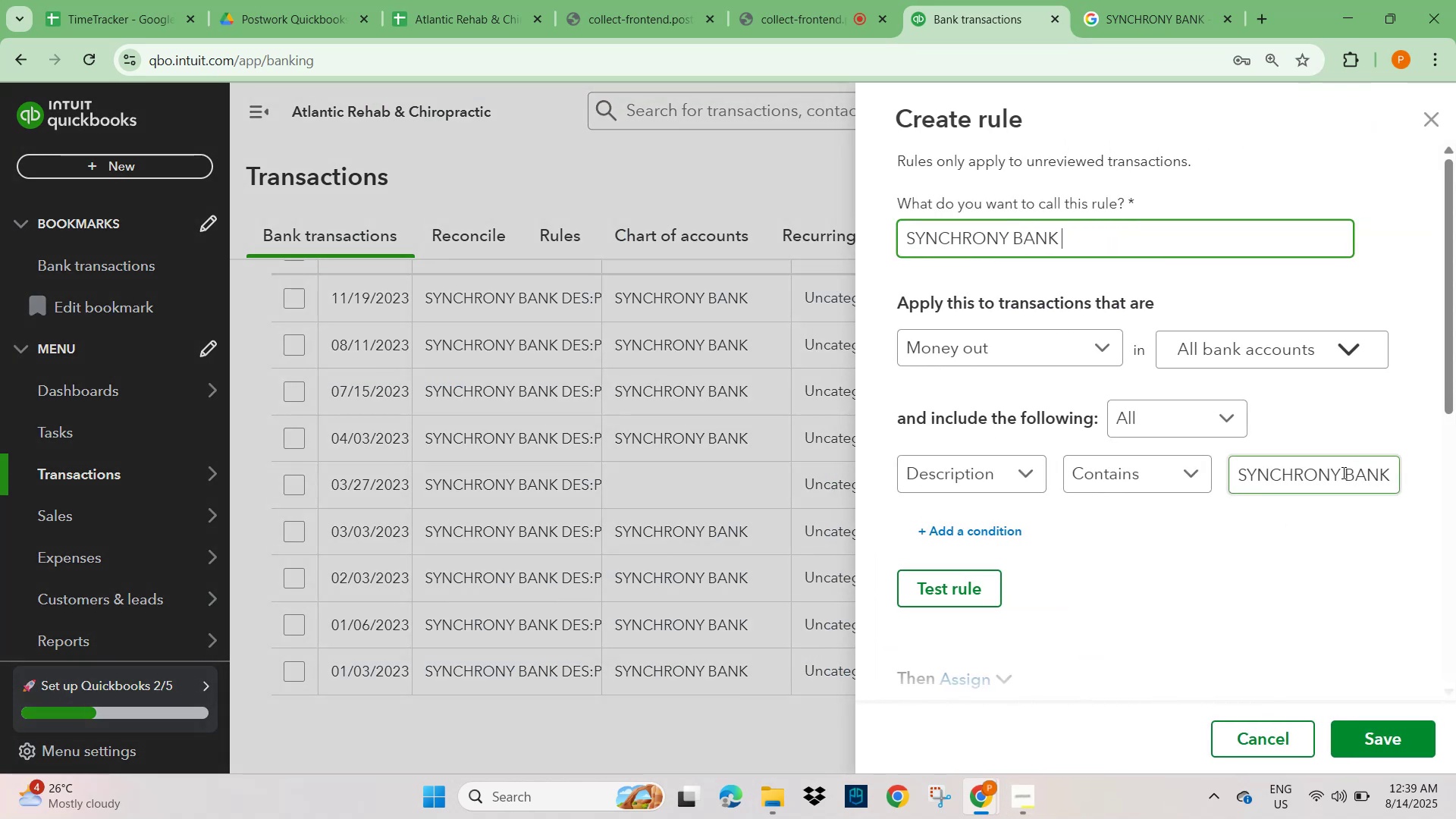 
left_click_drag(start_coordinate=[1388, 472], to_coordinate=[1455, 484])
 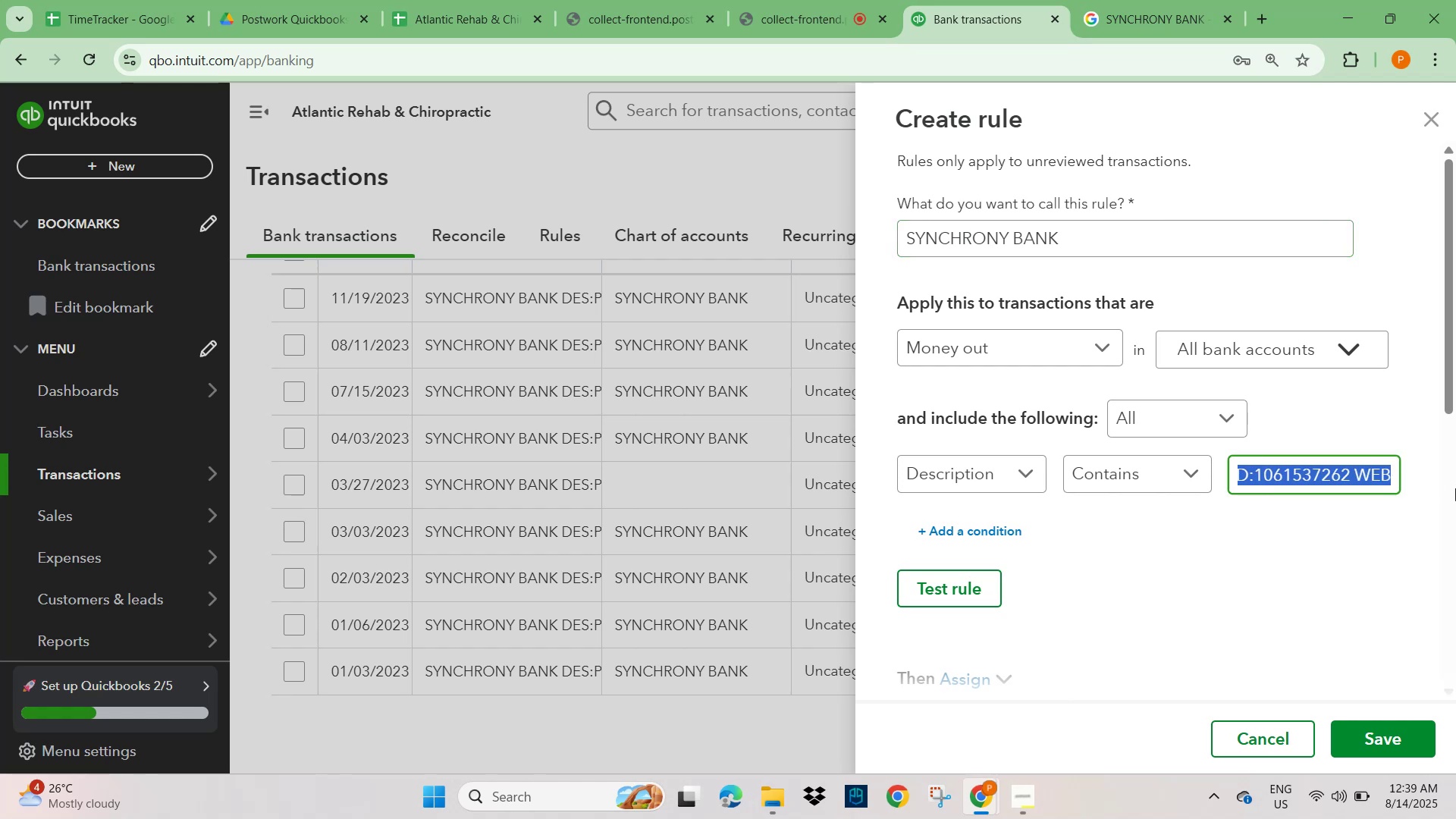 
key(Backspace)
 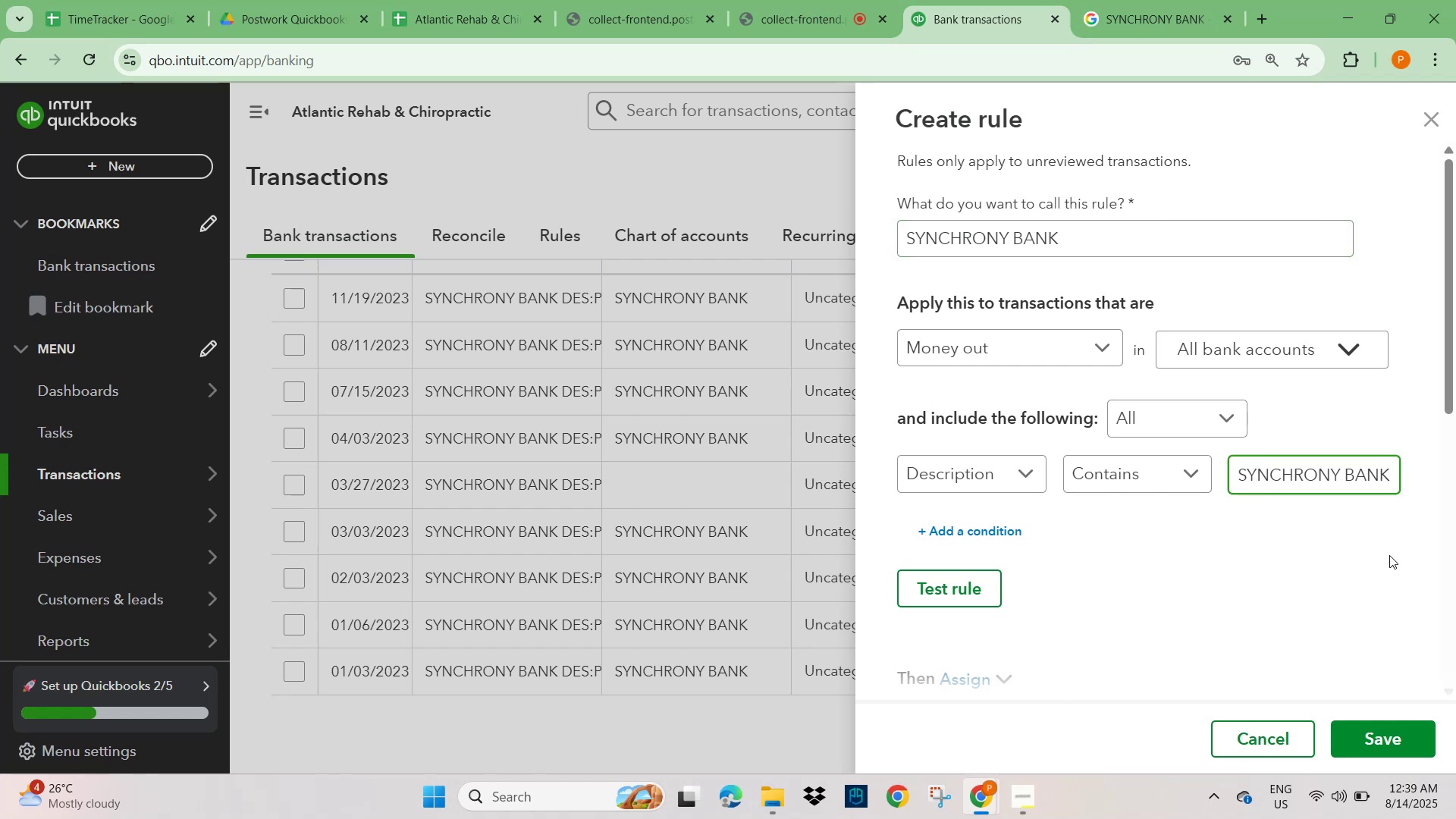 
scroll: coordinate [1266, 573], scroll_direction: down, amount: 4.0
 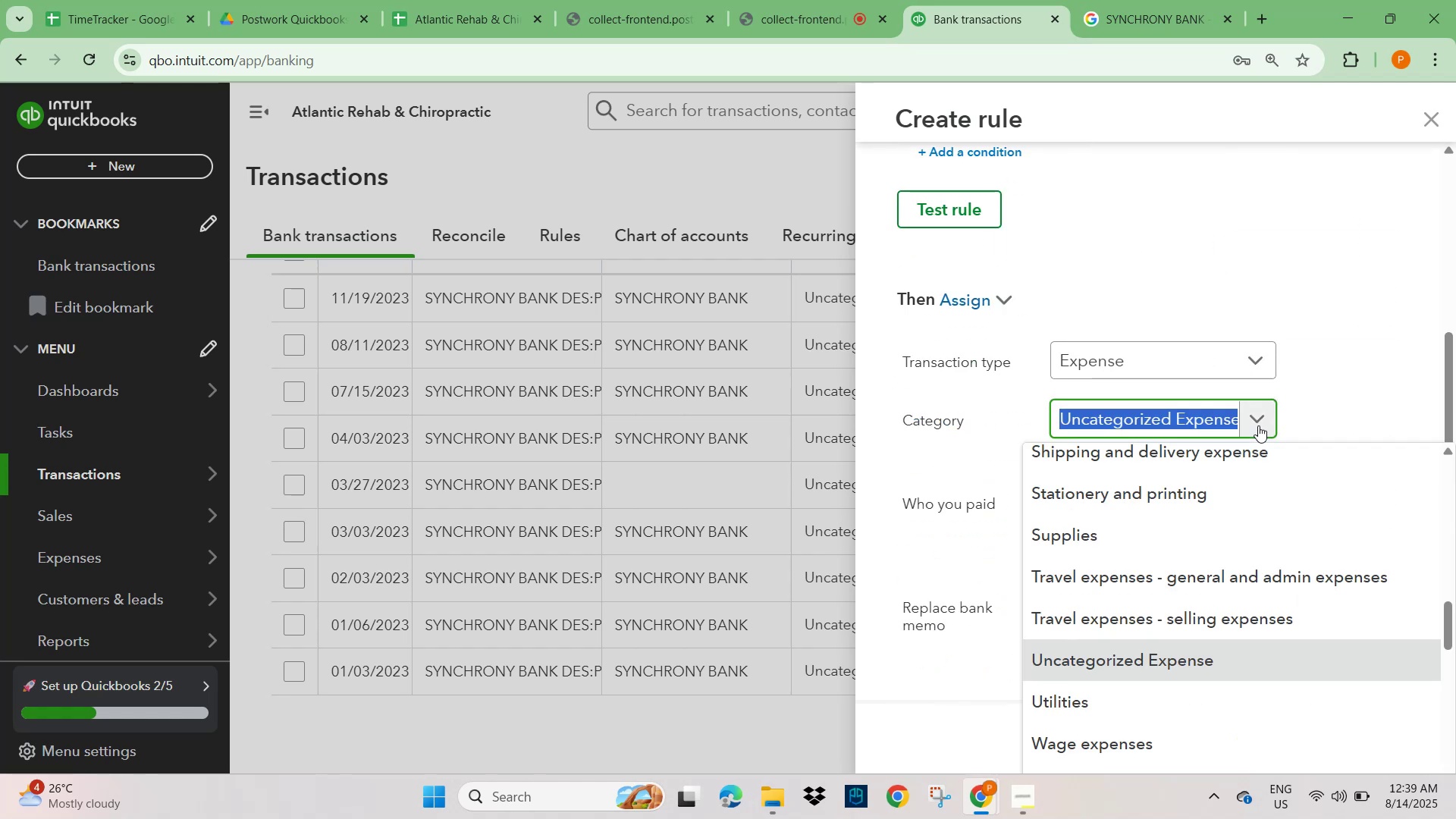 
type(GENER)
 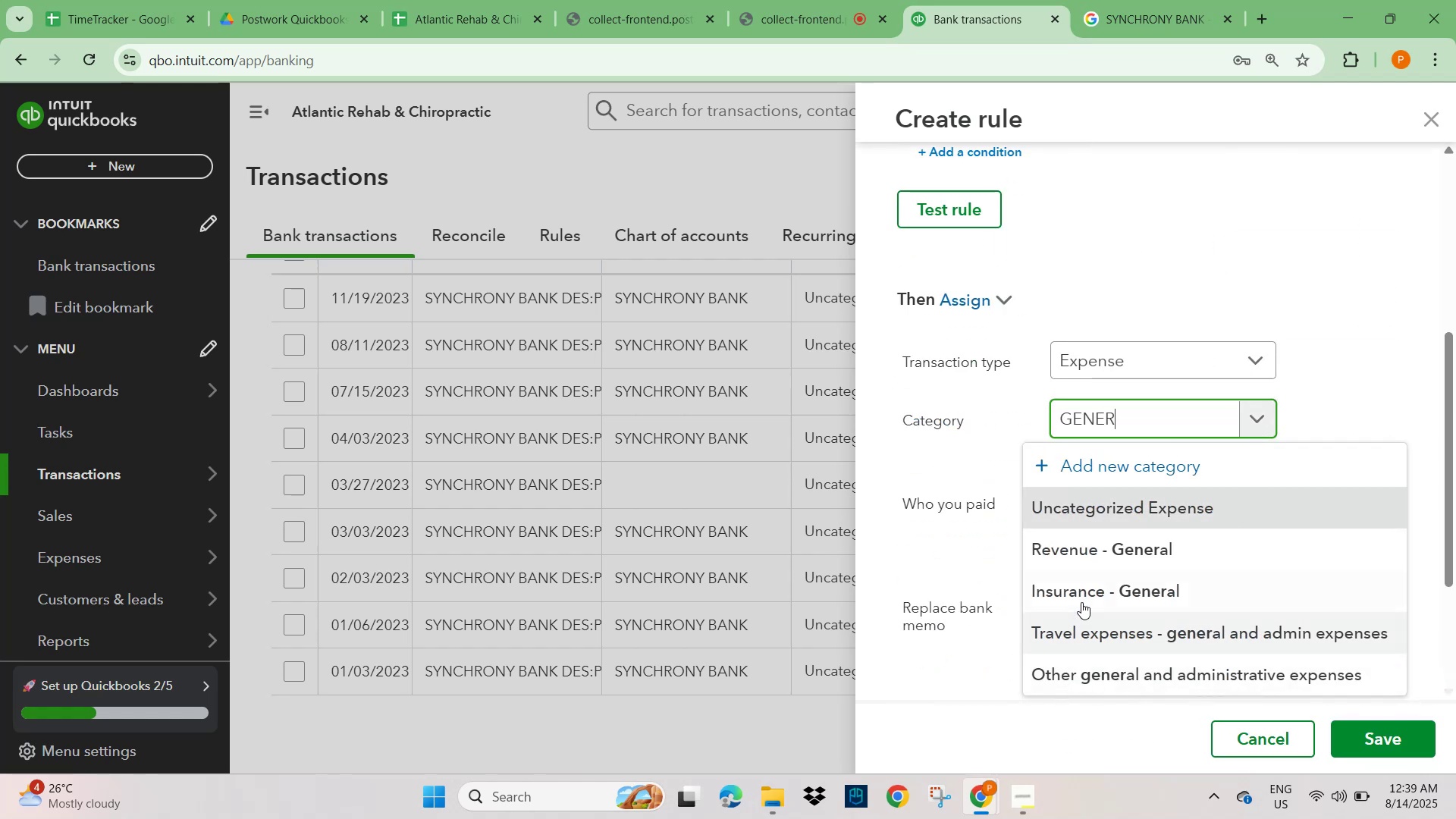 
left_click([1119, 673])
 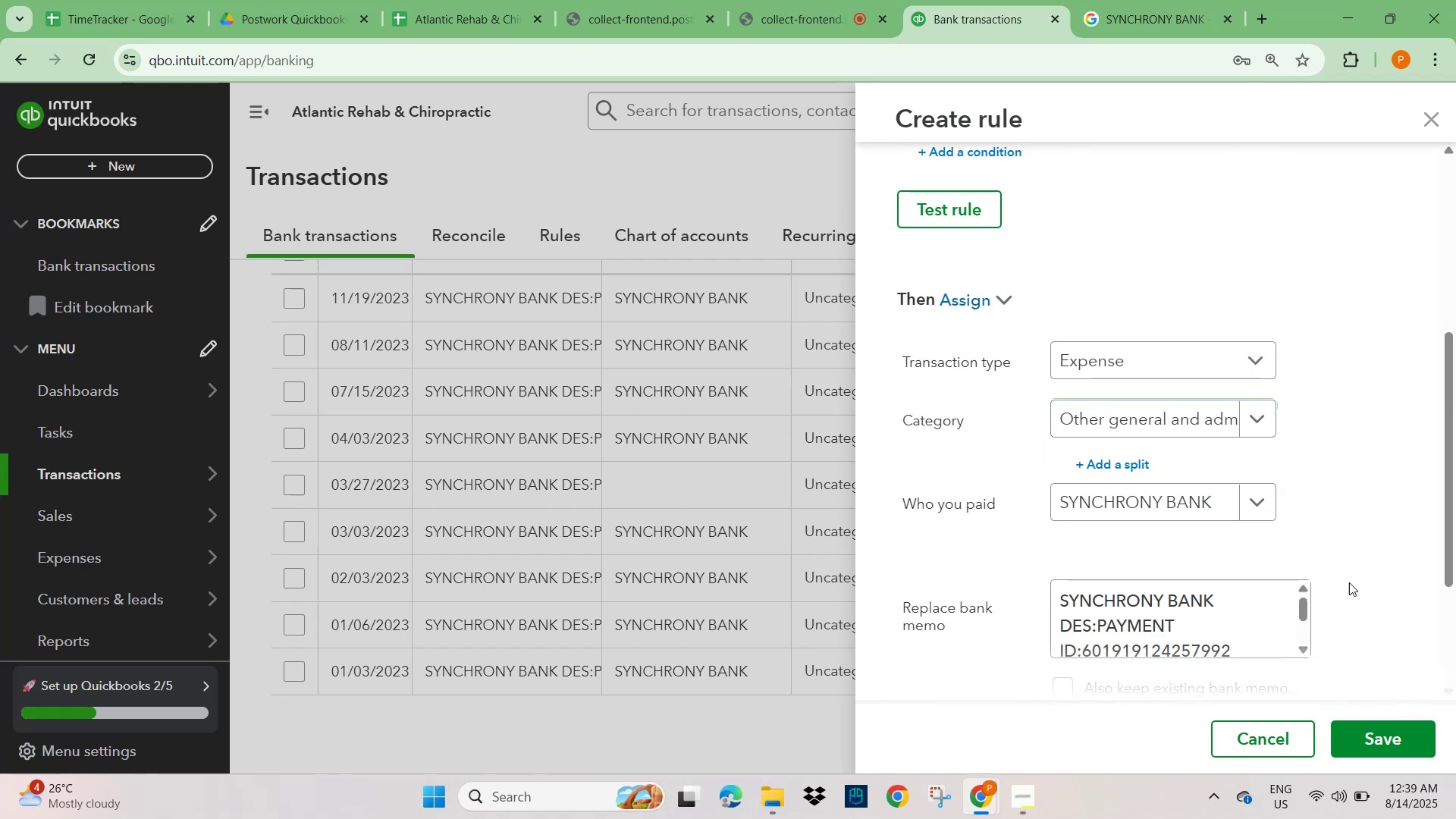 
left_click([1384, 549])
 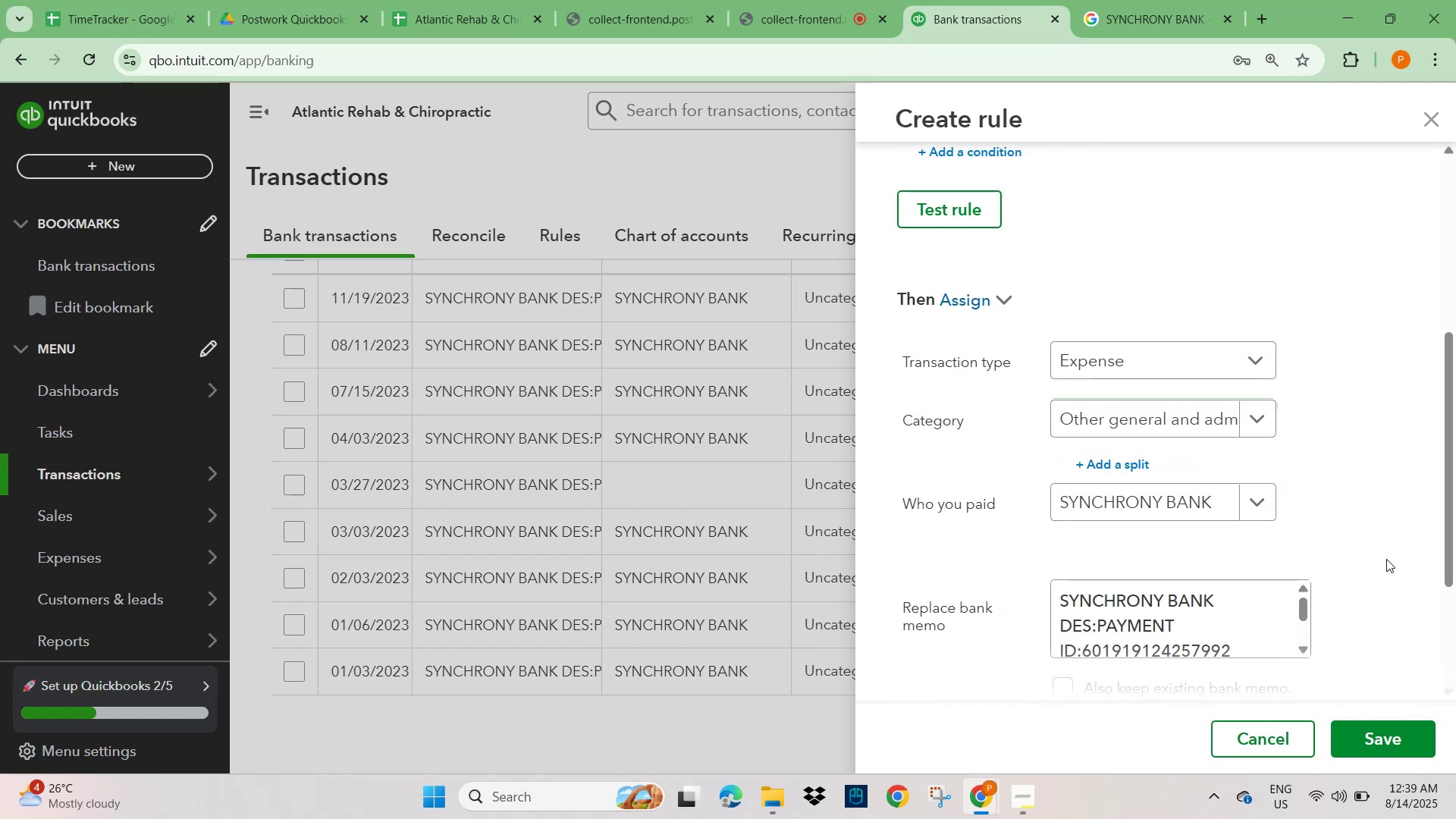 
scroll: coordinate [1383, 670], scroll_direction: down, amount: 2.0
 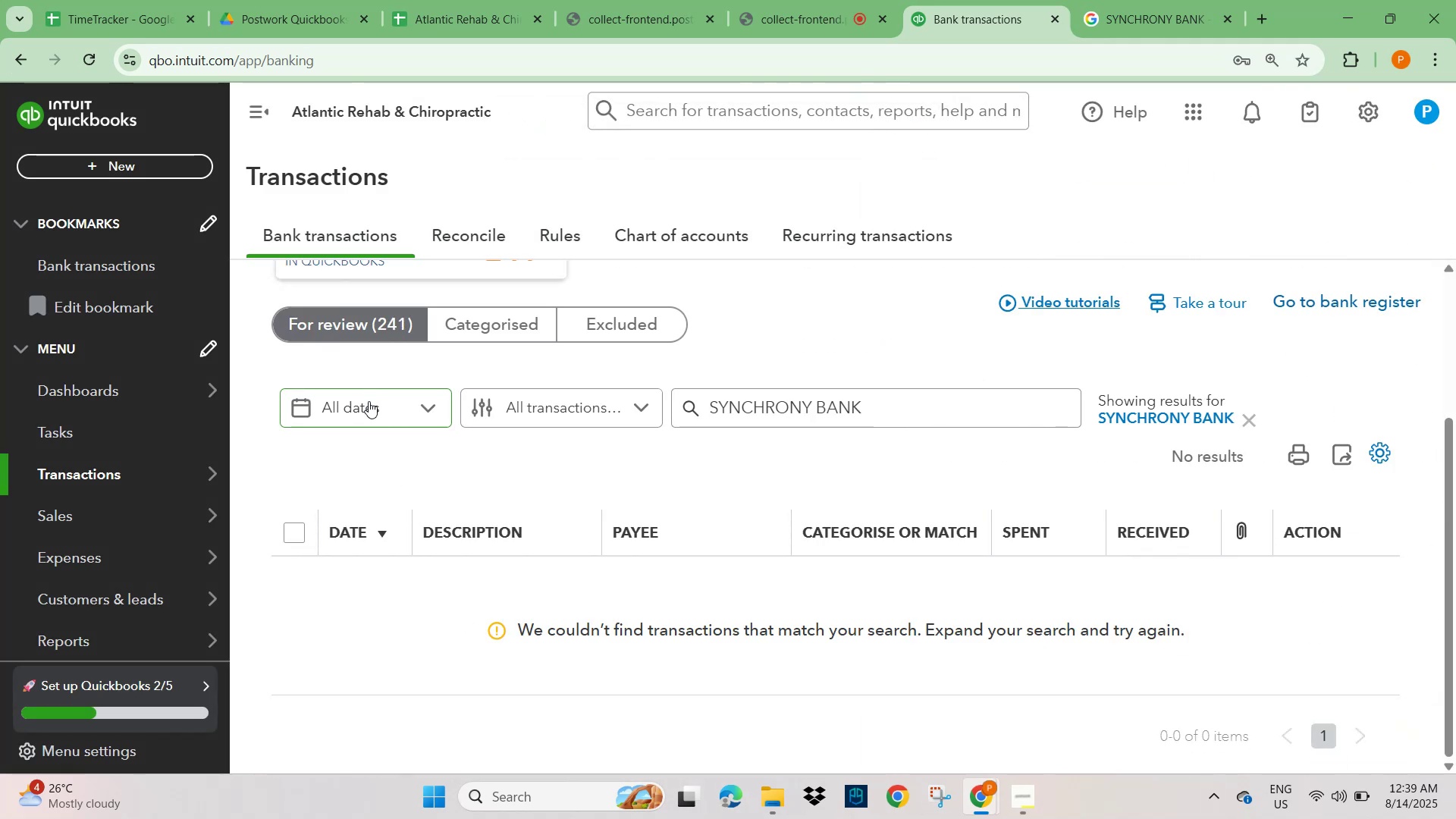 
wait(6.91)
 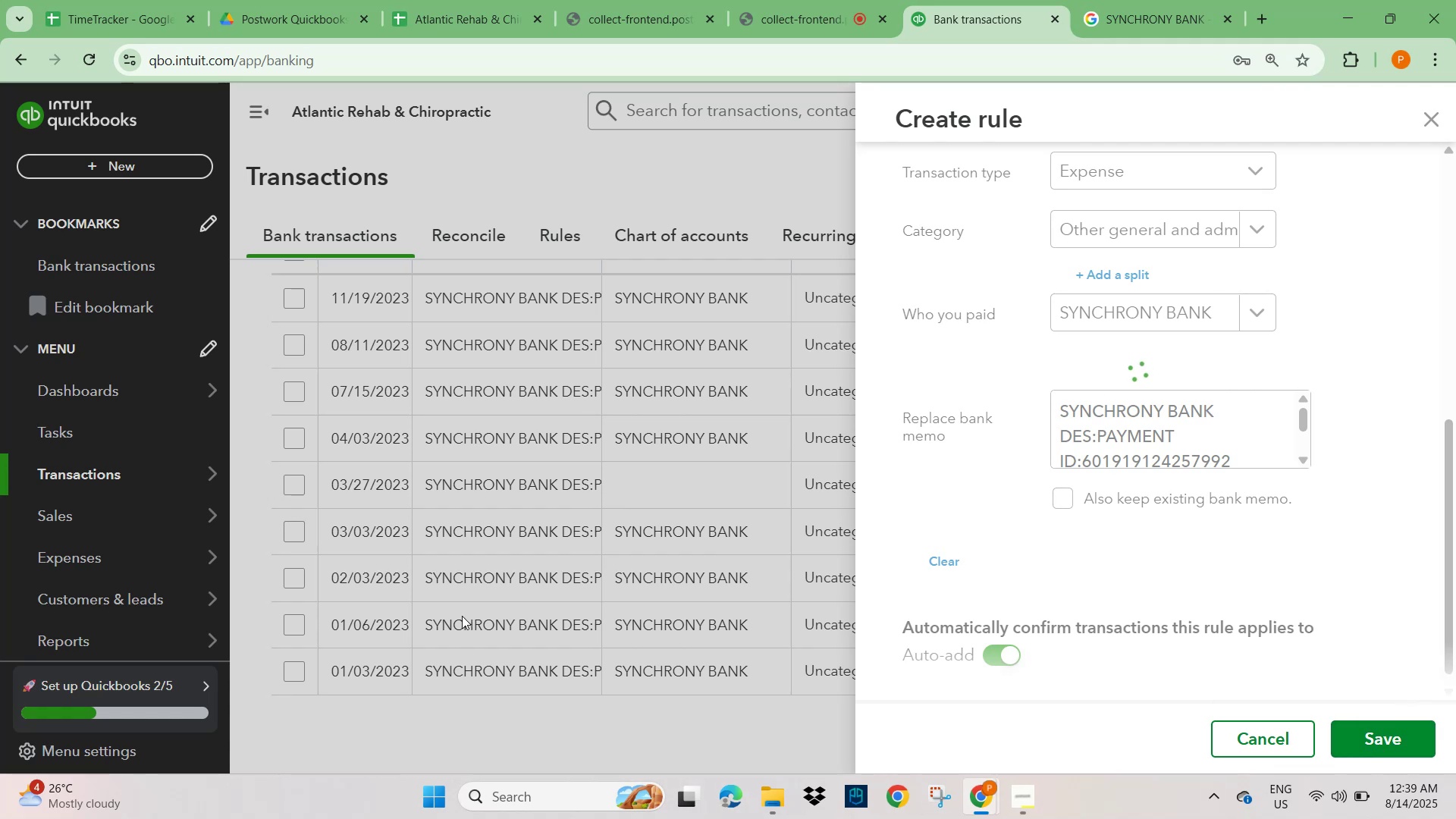 
left_click([1252, 425])
 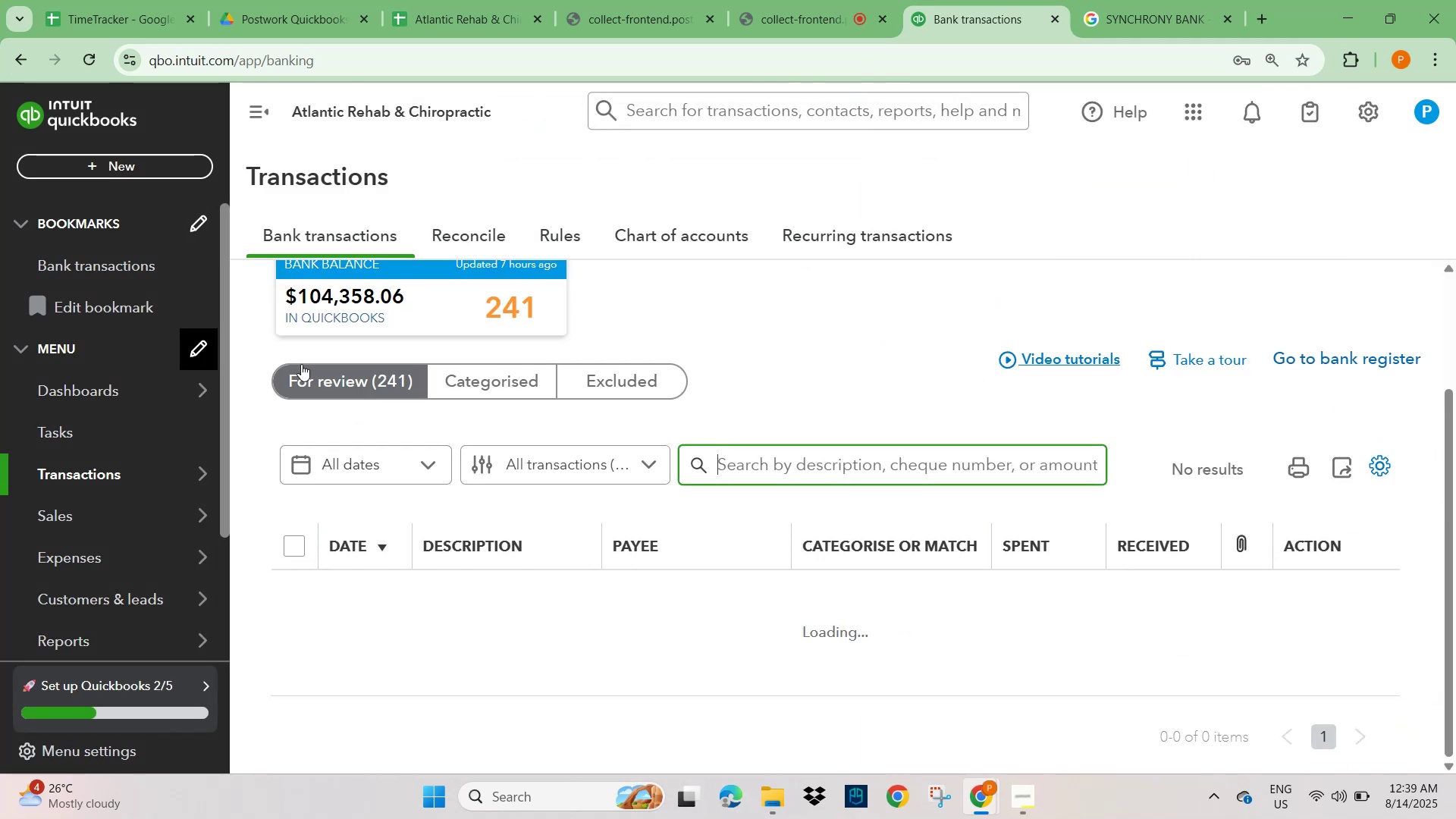 
left_click([305, 375])
 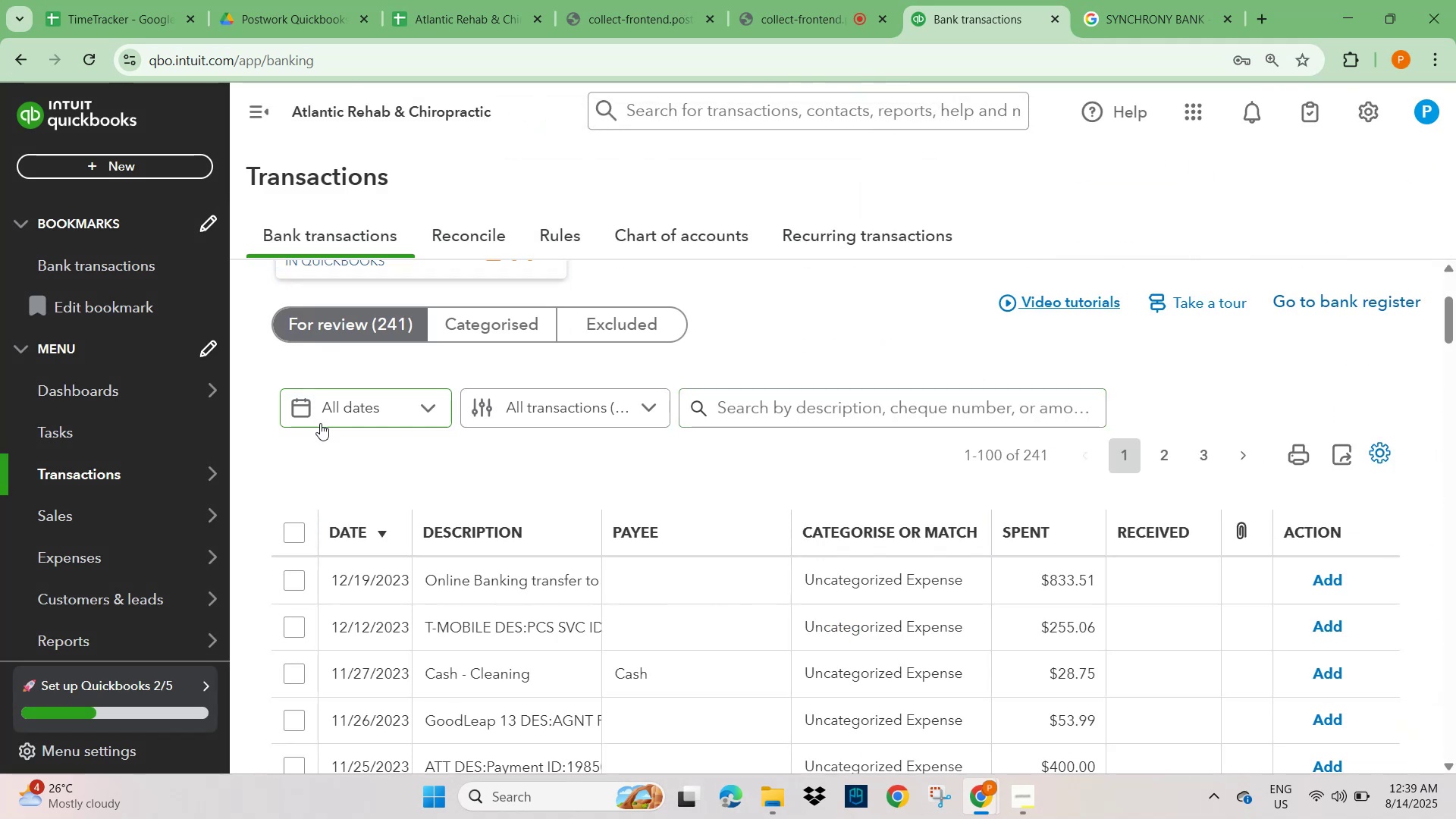 